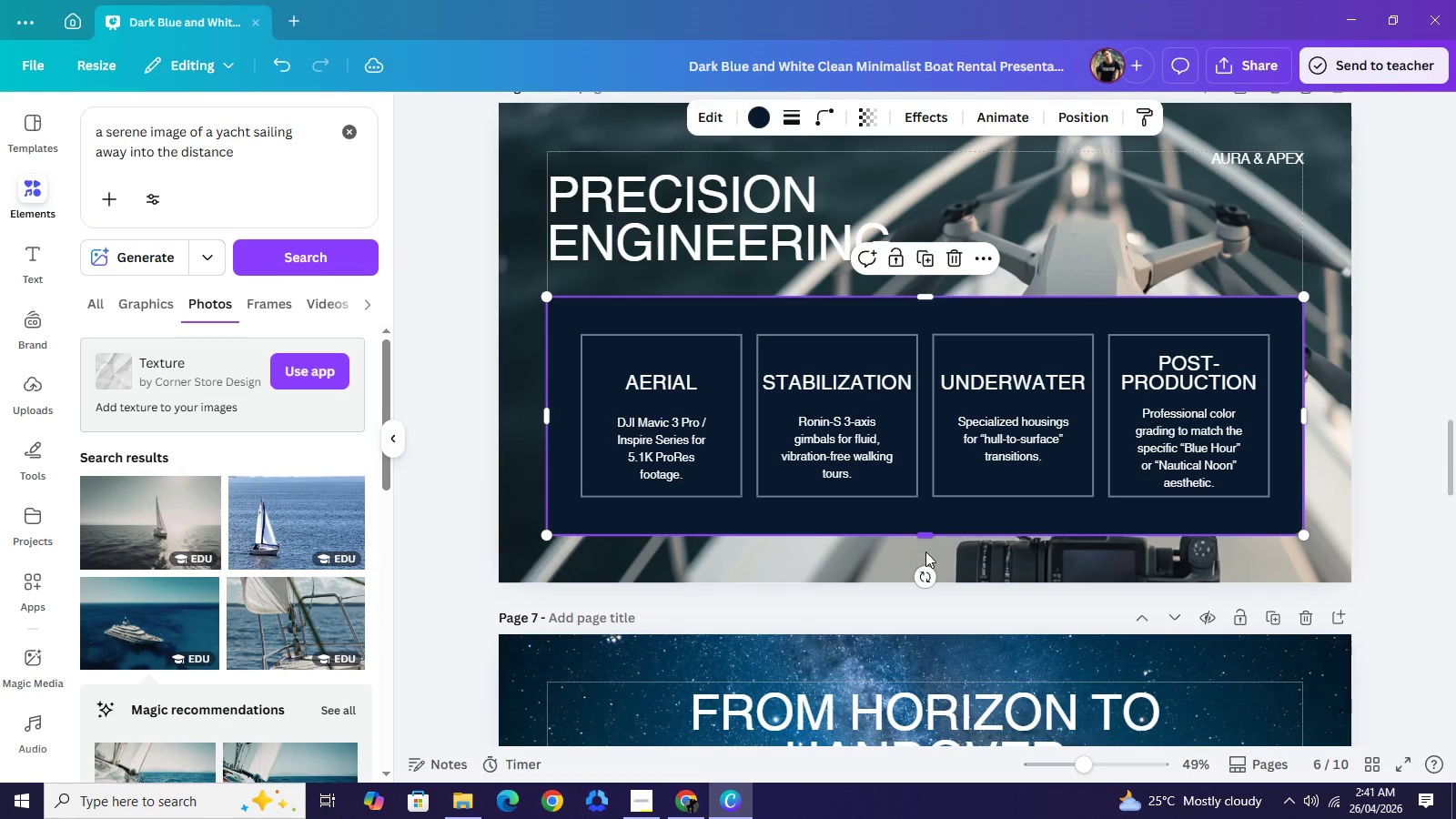 
left_click_drag(start_coordinate=[924, 539], to_coordinate=[937, 595])
 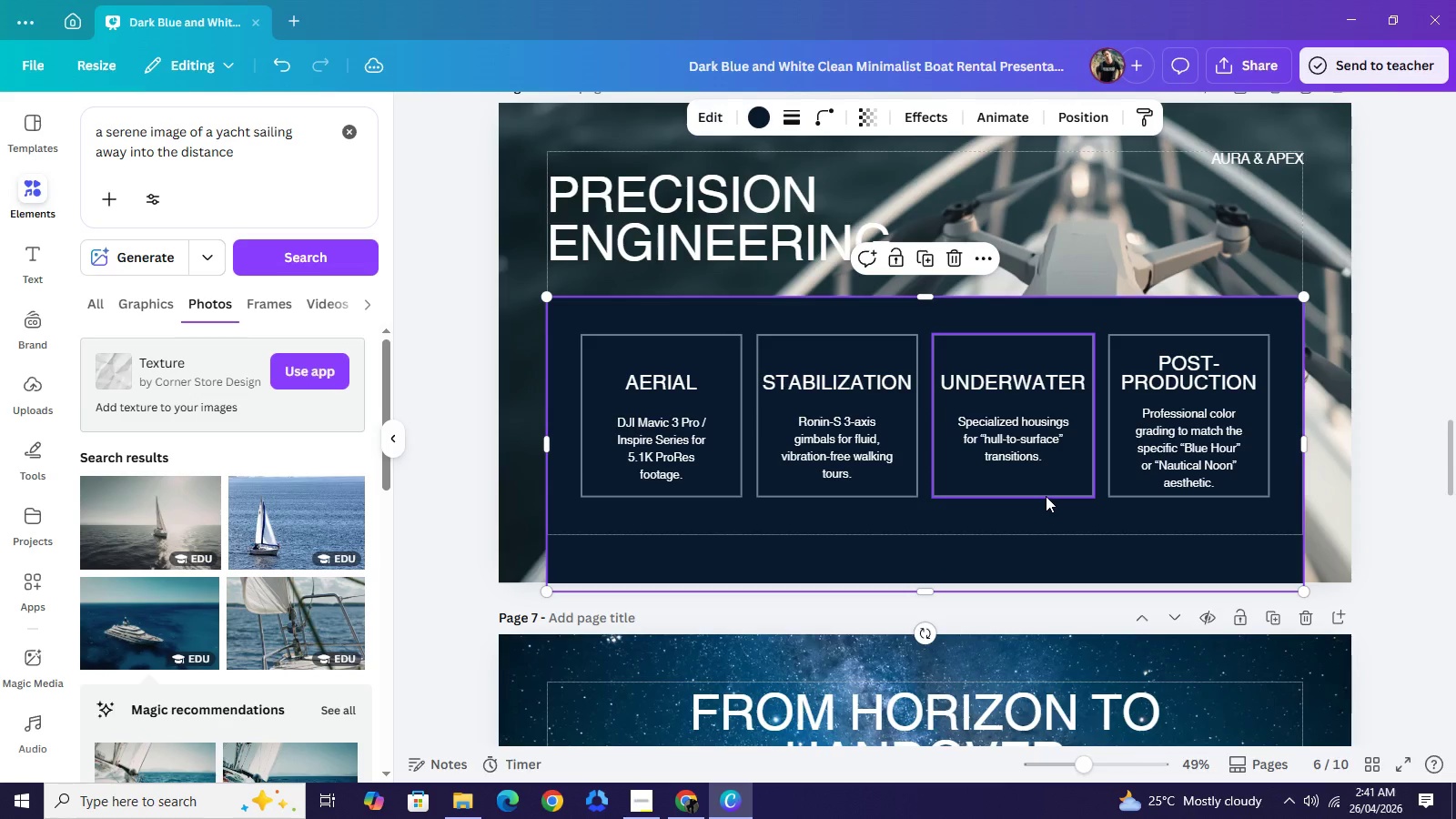 
key(Control+V)
 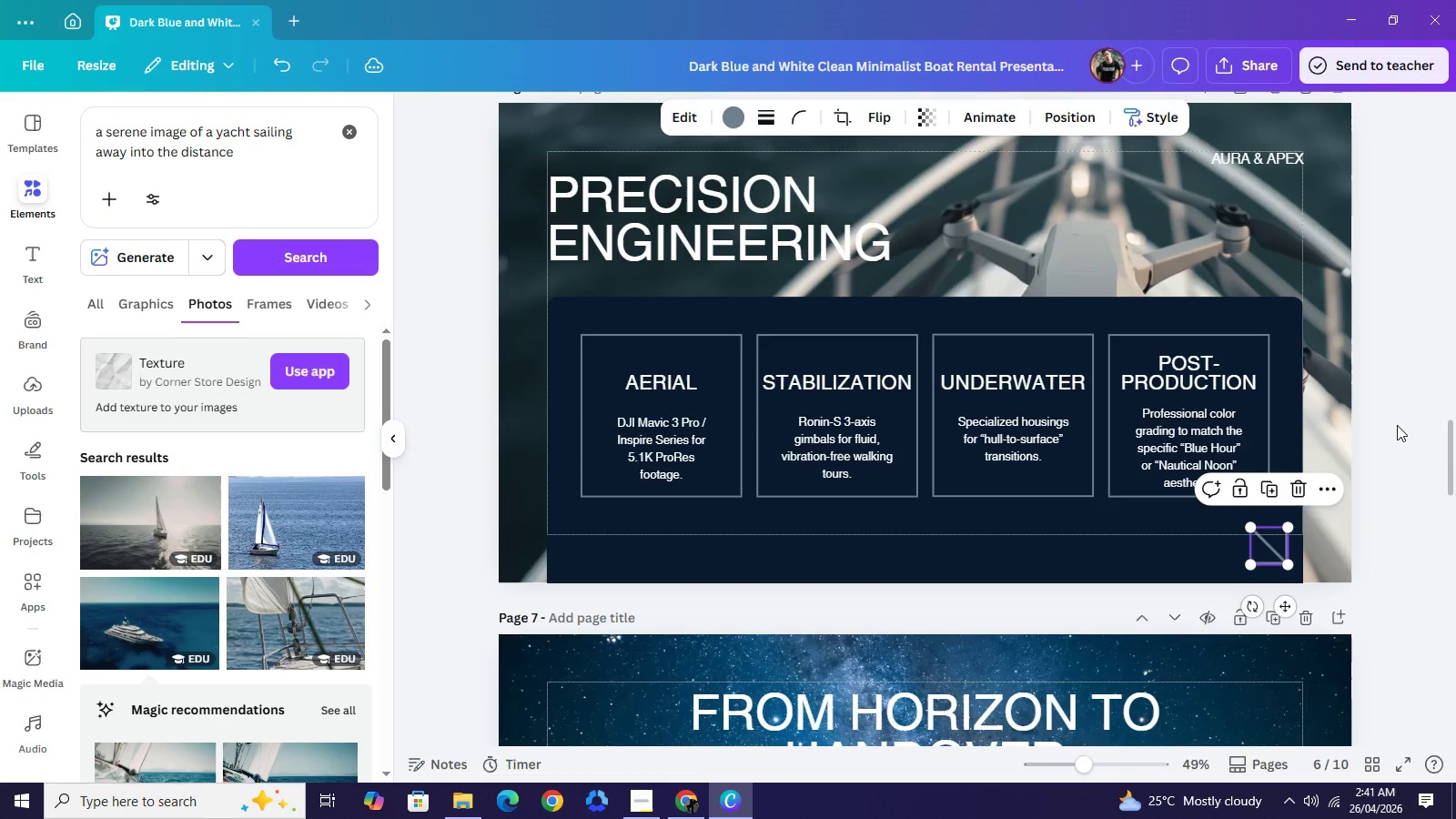 
left_click([1397, 425])
 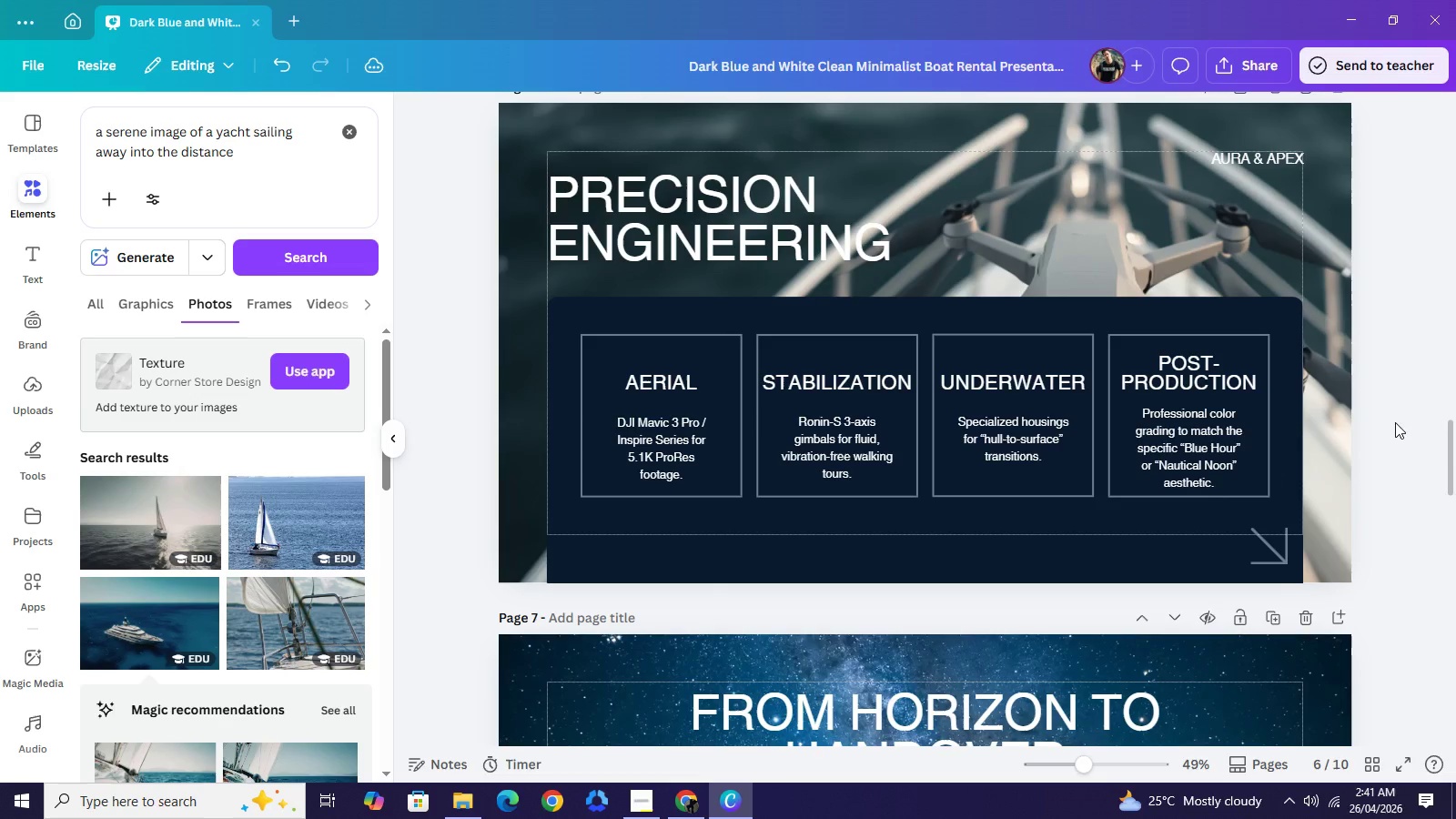 
left_click([1397, 424])
 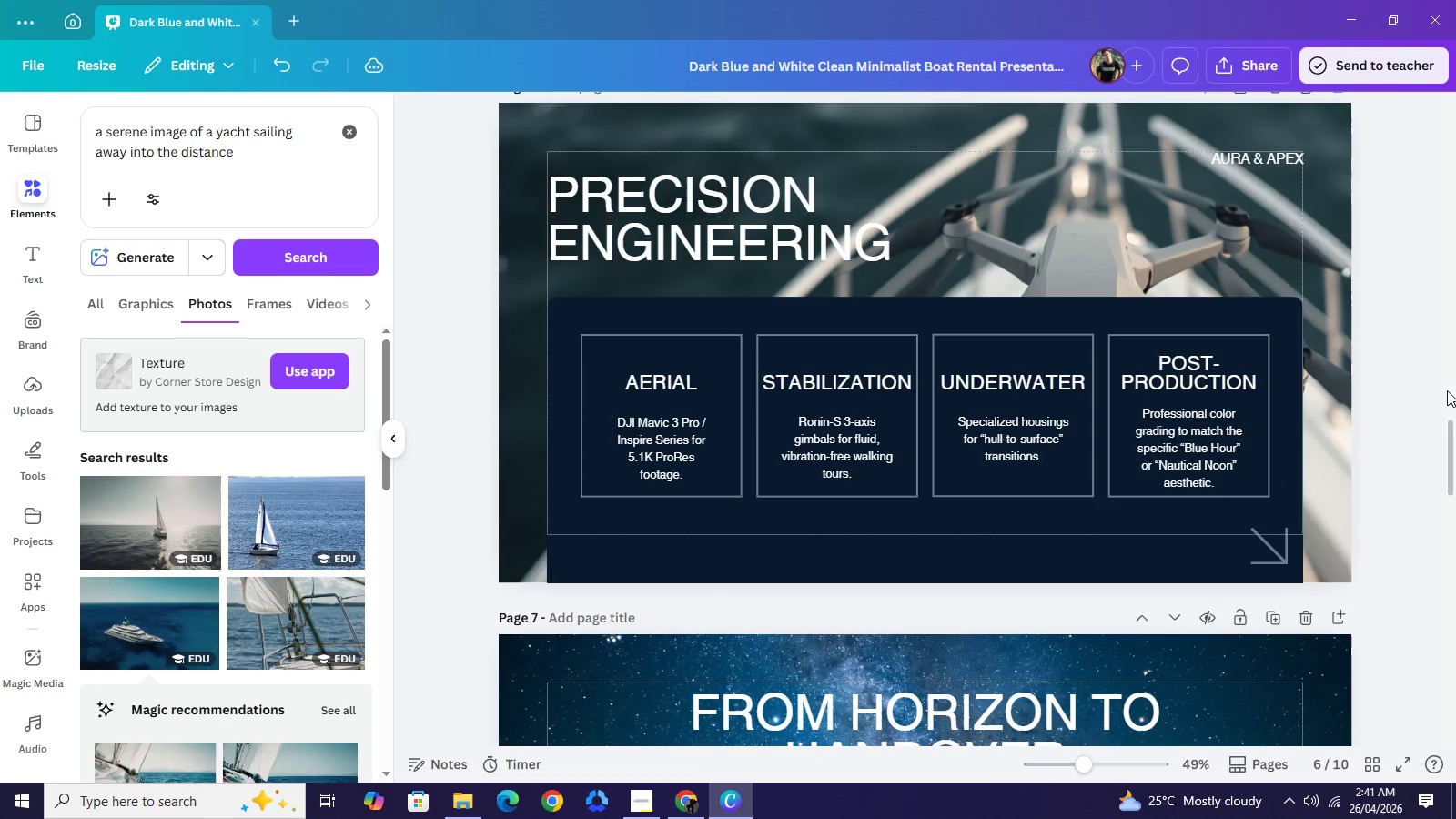 
left_click([1435, 376])
 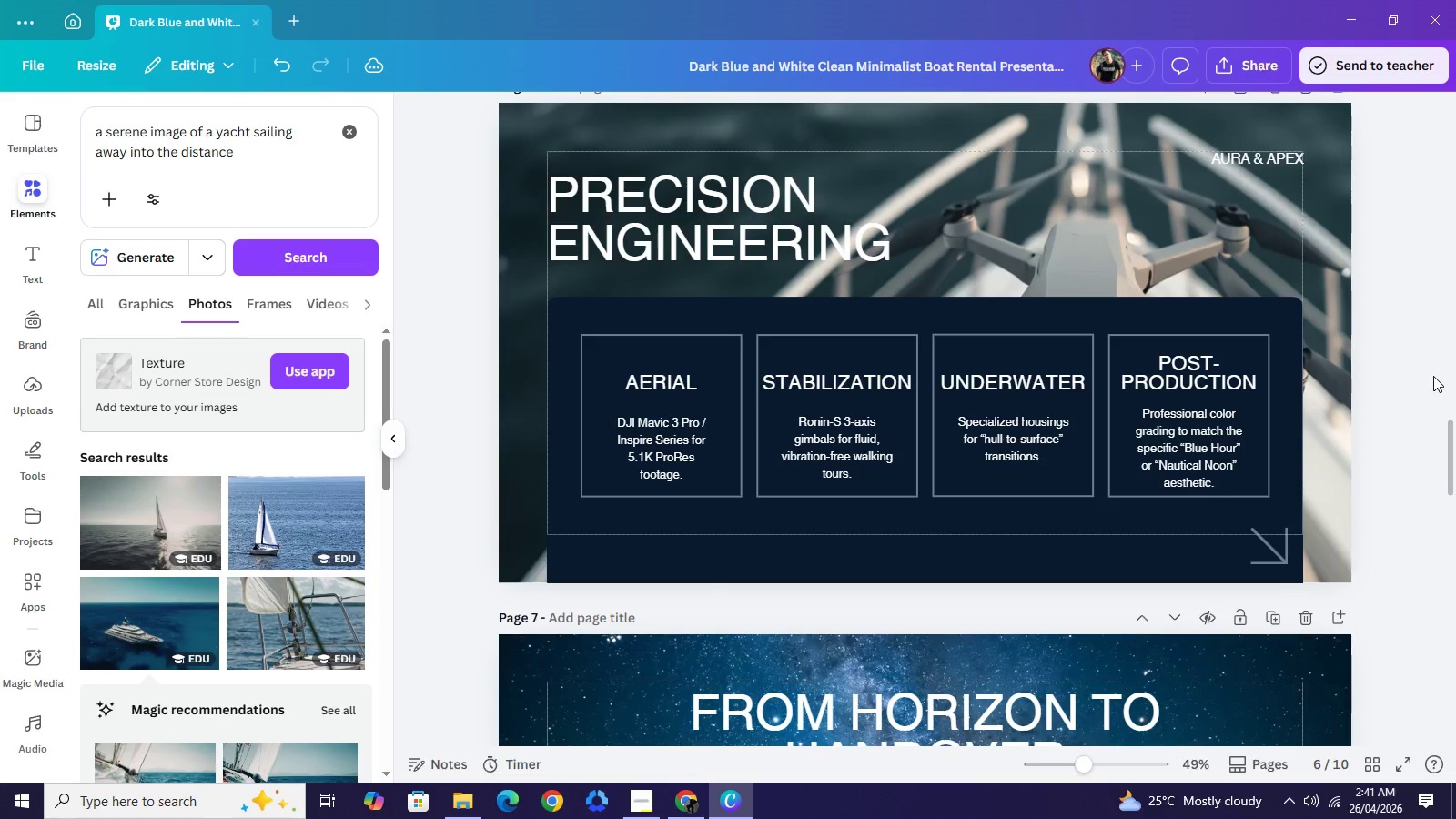 
left_click([1433, 376])
 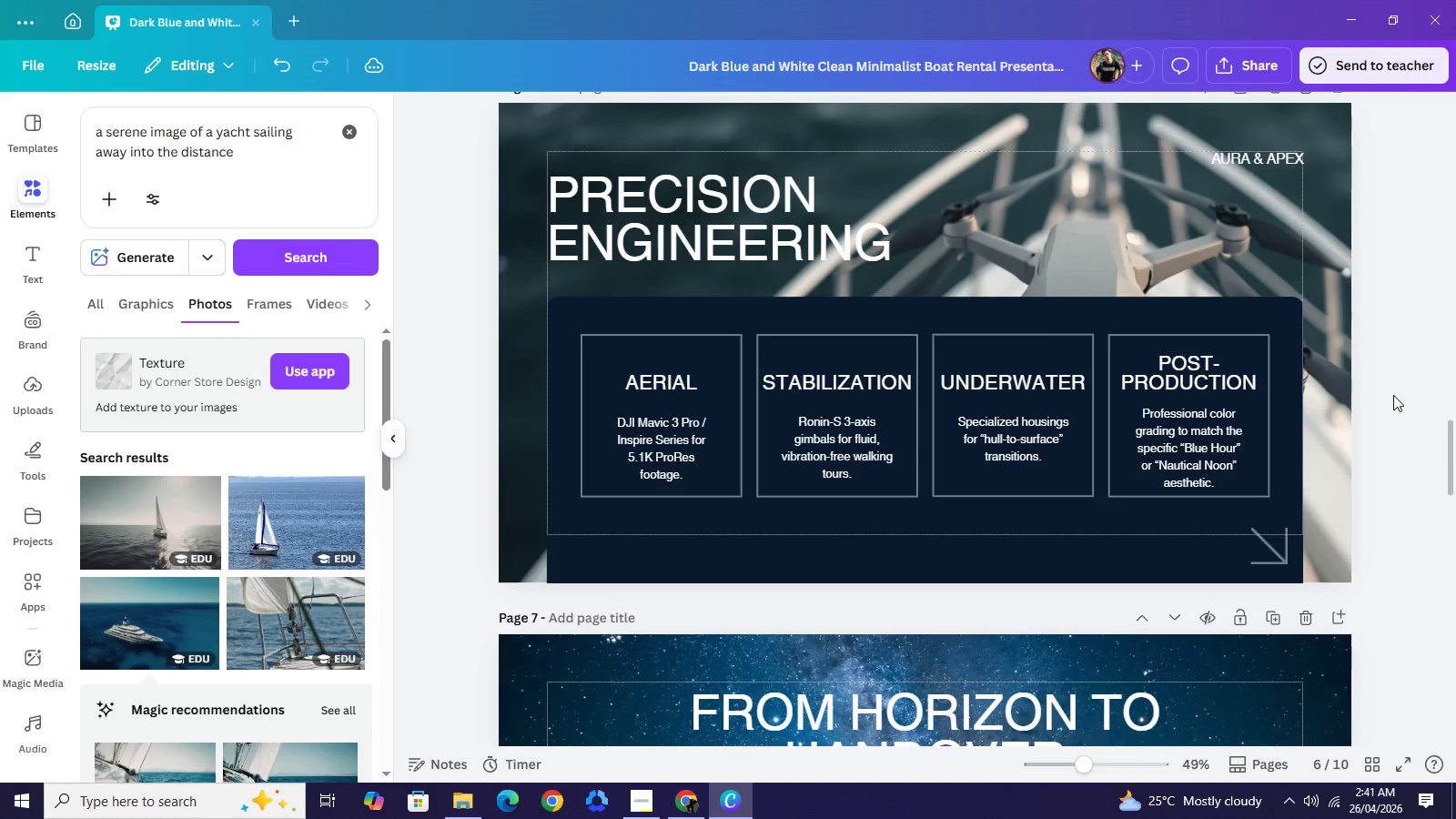 
scroll: coordinate [1393, 395], scroll_direction: down, amount: 5.0
 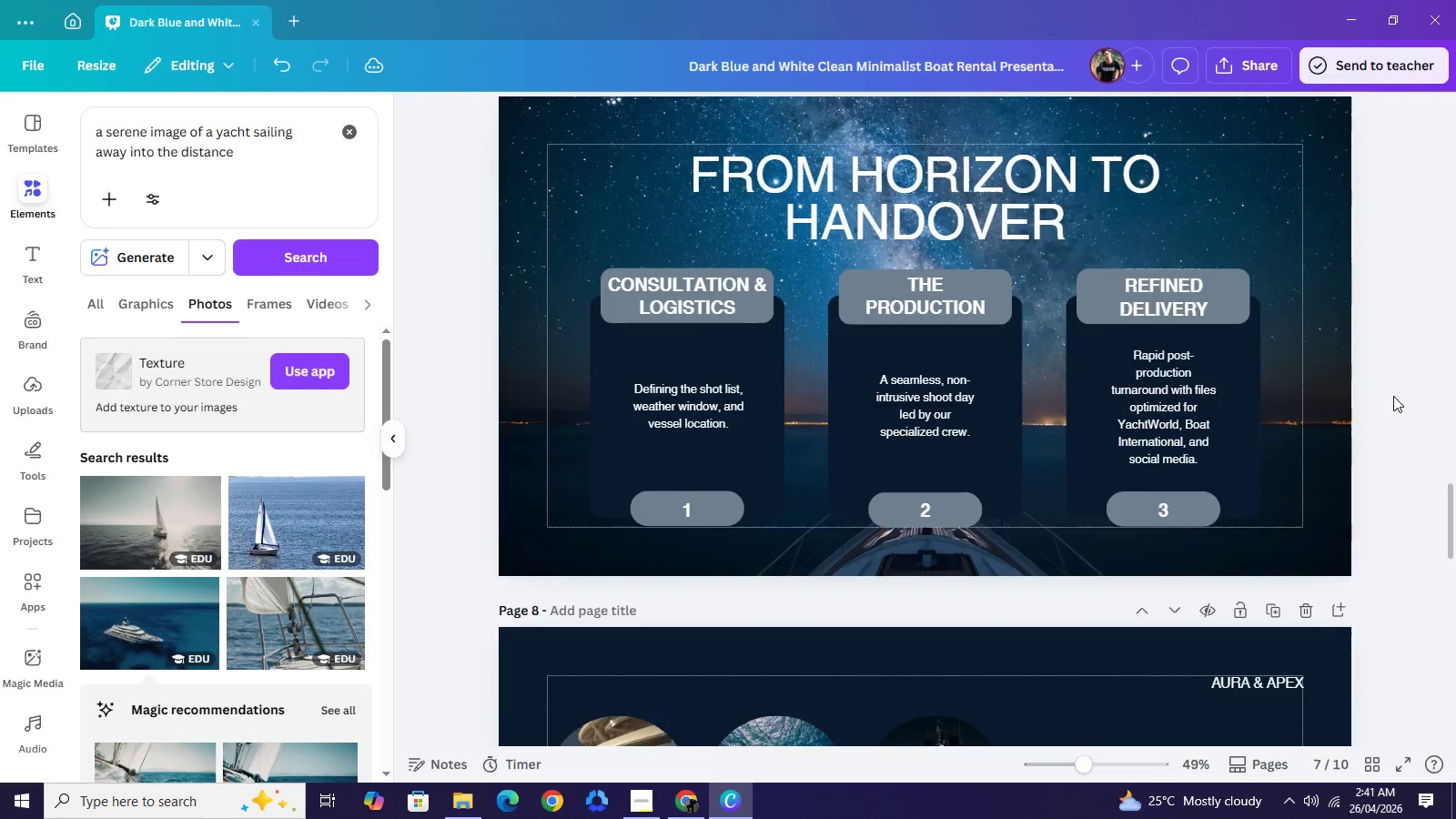 
scroll: coordinate [1393, 396], scroll_direction: up, amount: 3.0
 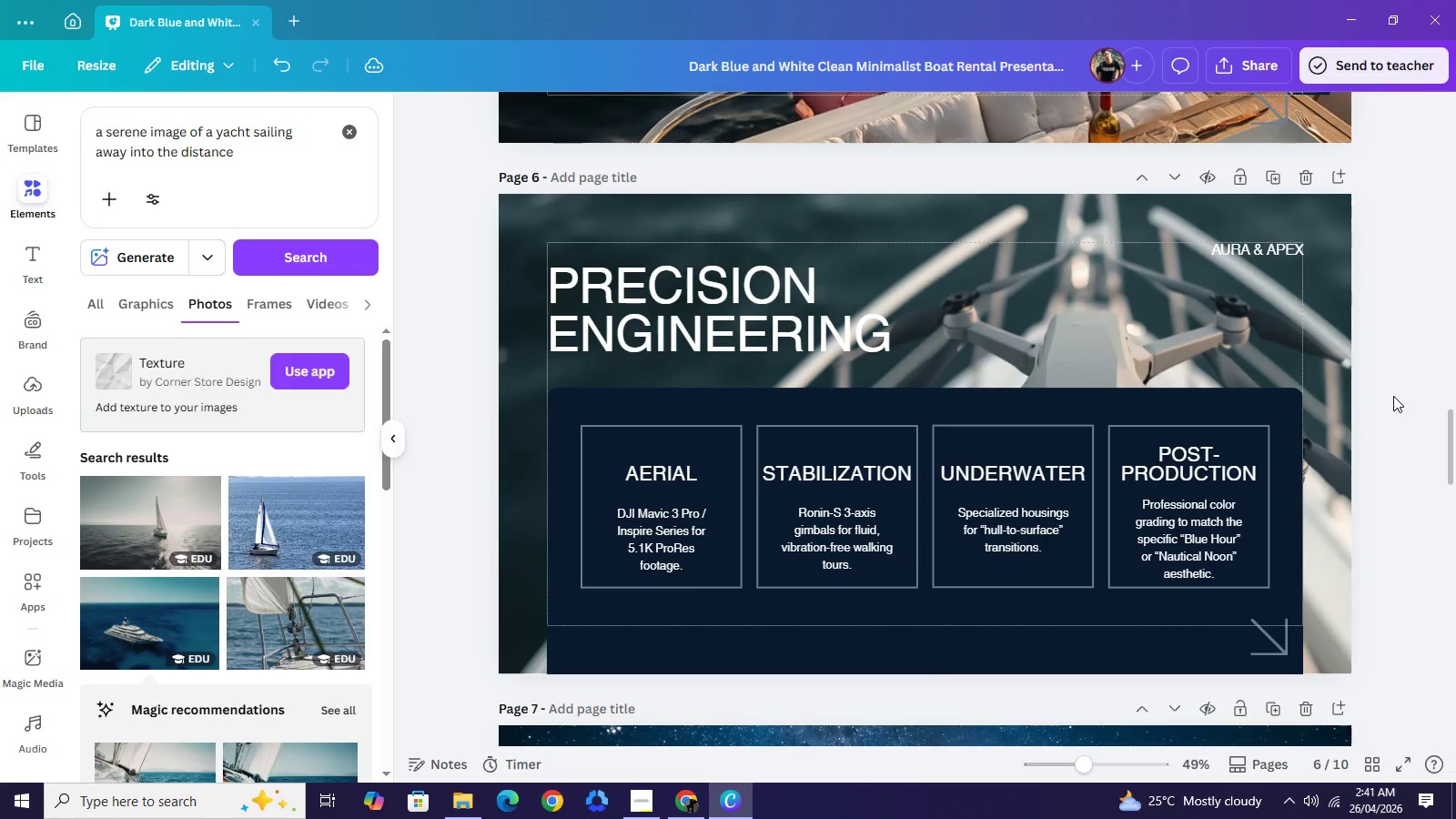 
scroll: coordinate [1390, 398], scroll_direction: down, amount: 5.0
 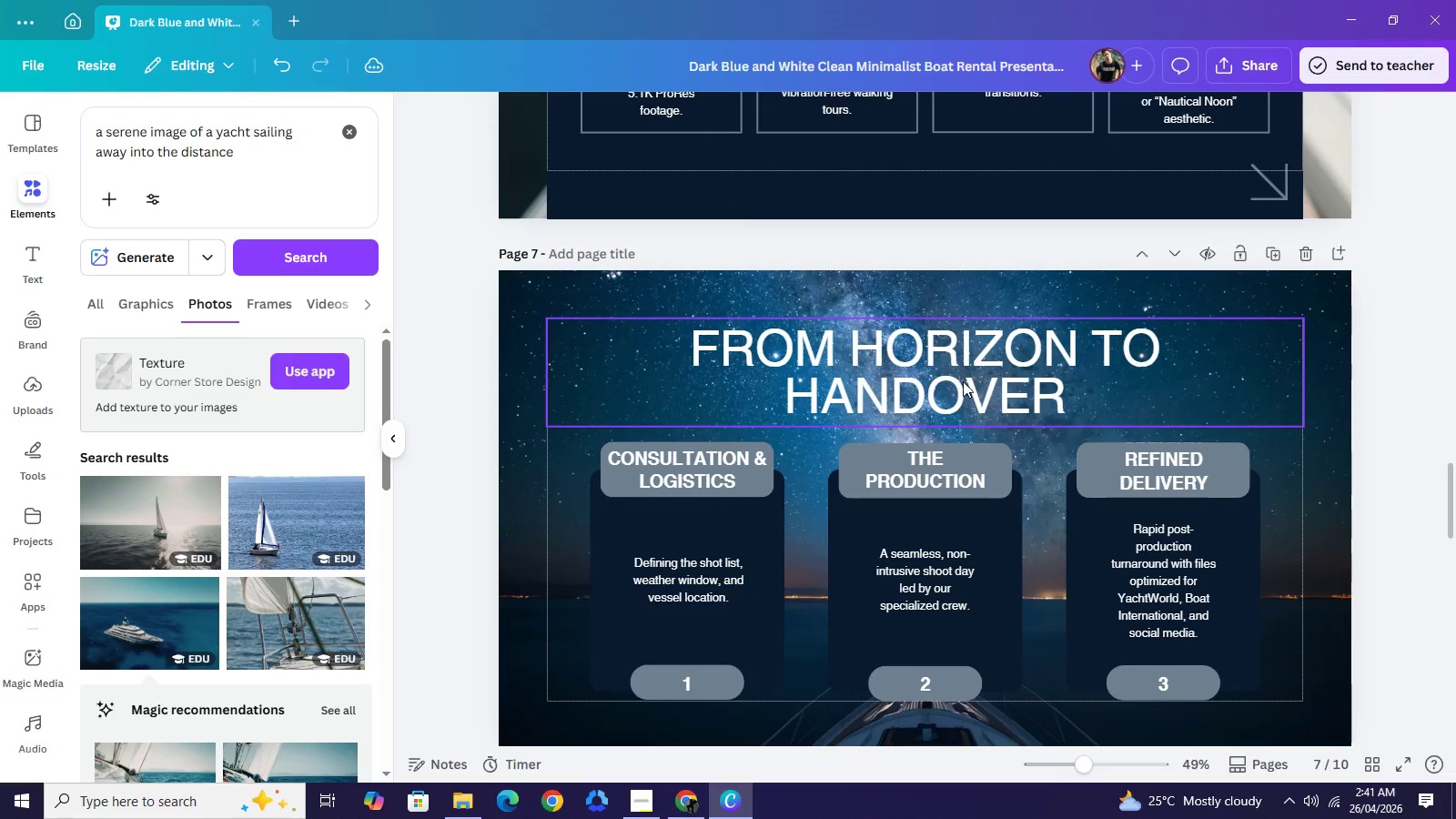 
left_click([964, 380])
 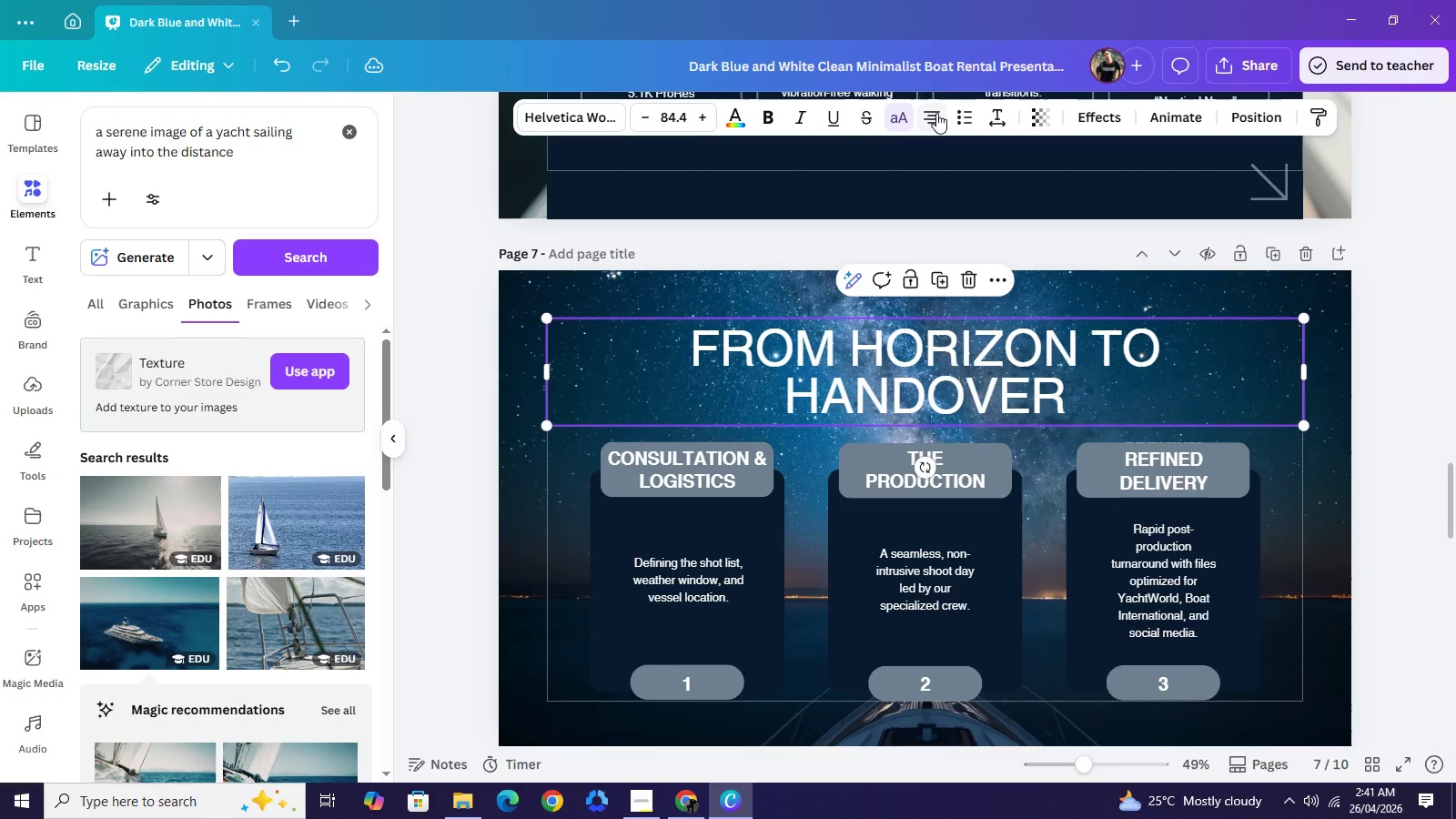 
left_click([936, 113])
 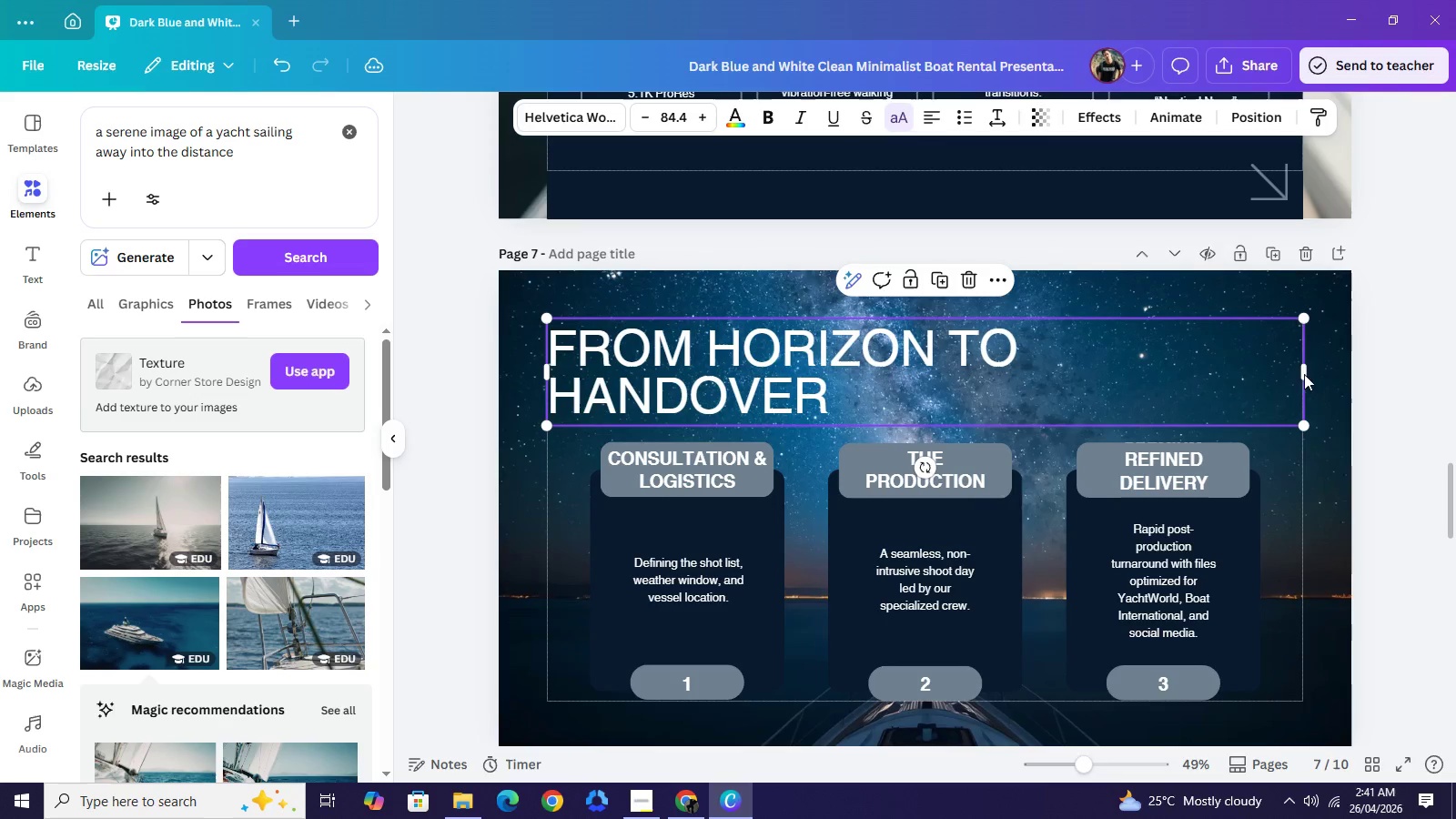 
left_click_drag(start_coordinate=[1307, 374], to_coordinate=[1031, 376])
 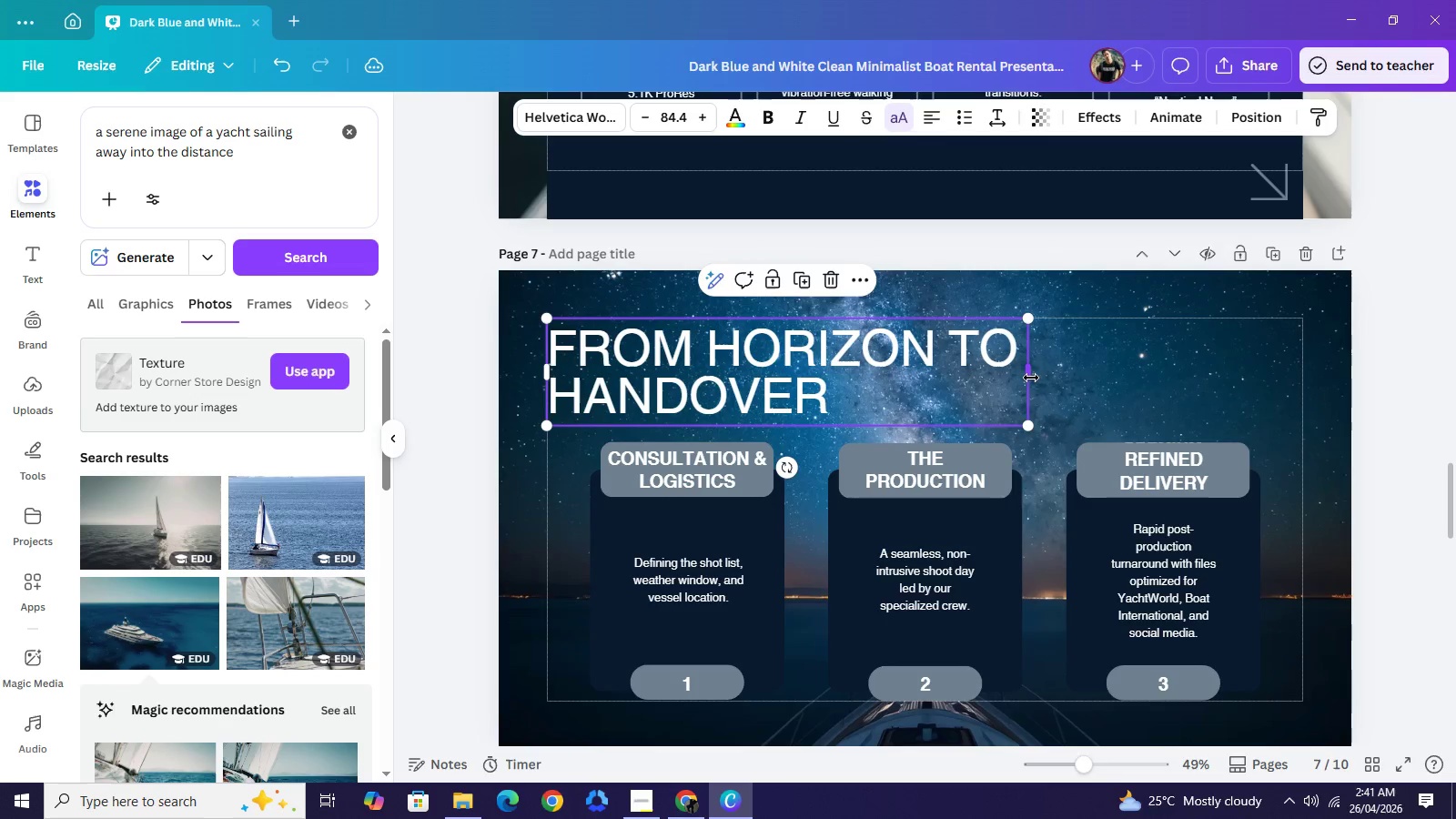 
left_click_drag(start_coordinate=[1031, 377], to_coordinate=[1010, 371])
 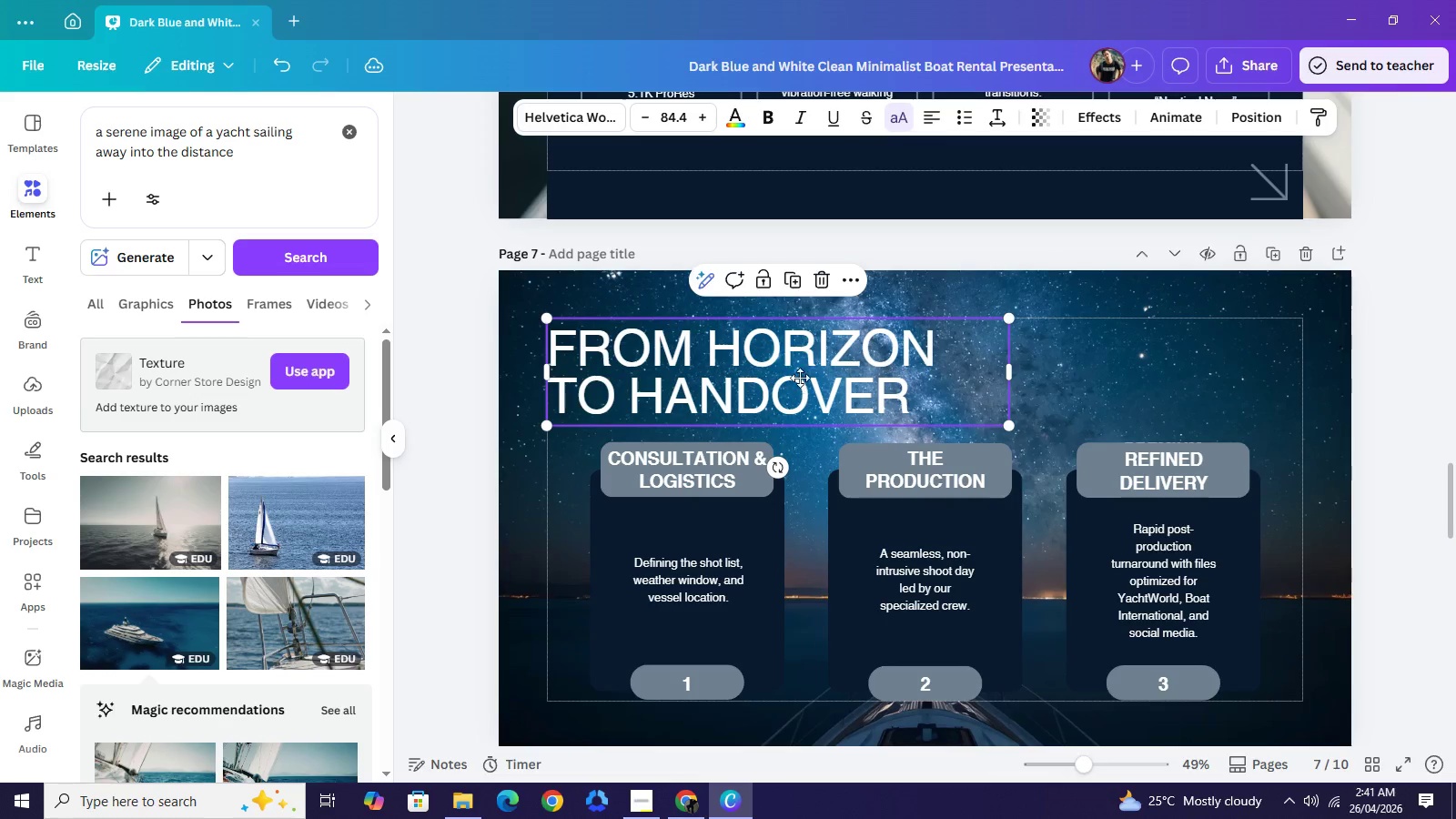 
left_click_drag(start_coordinate=[776, 376], to_coordinate=[821, 378])
 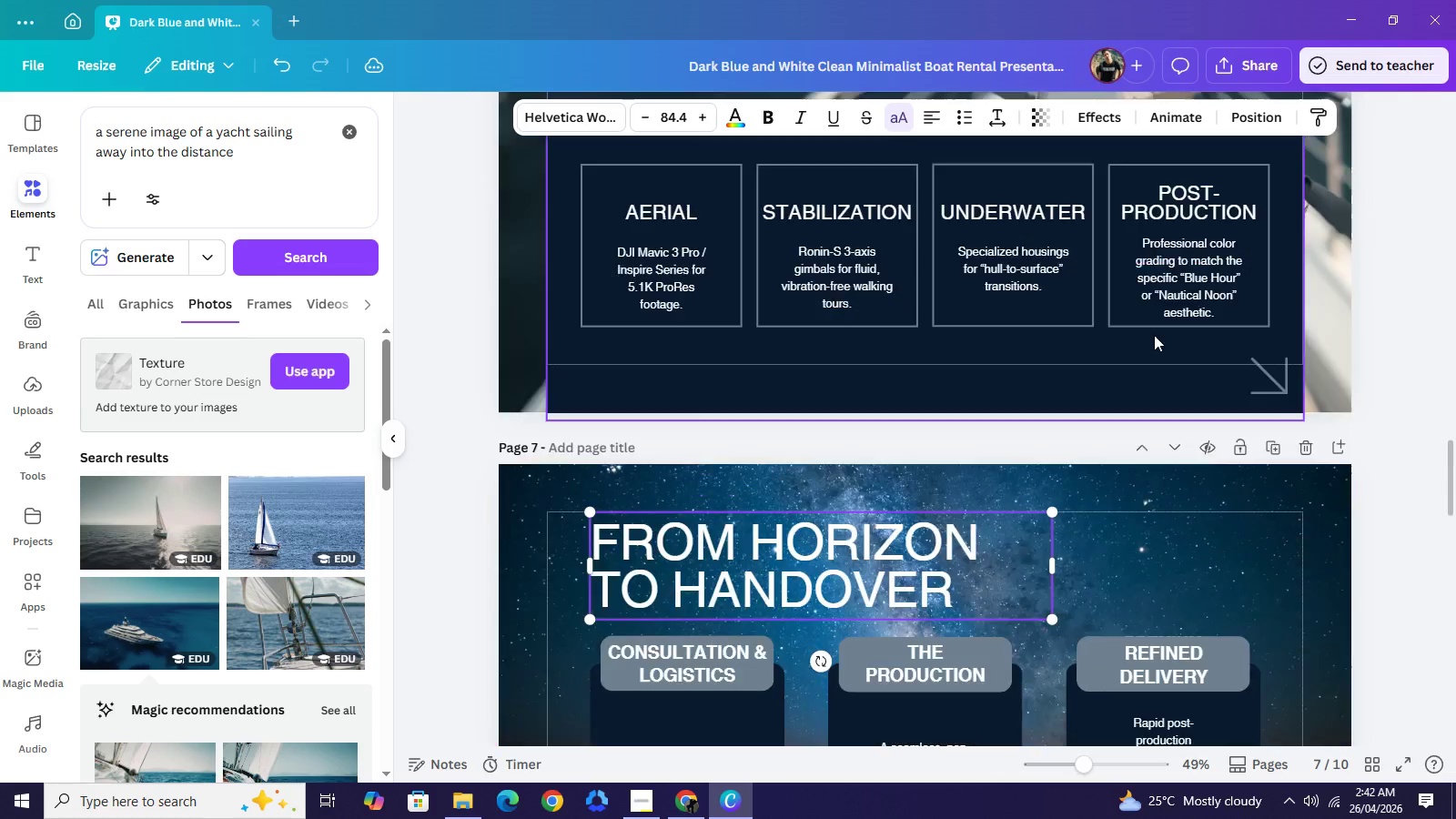 
scroll: coordinate [1193, 237], scroll_direction: up, amount: 5.0
 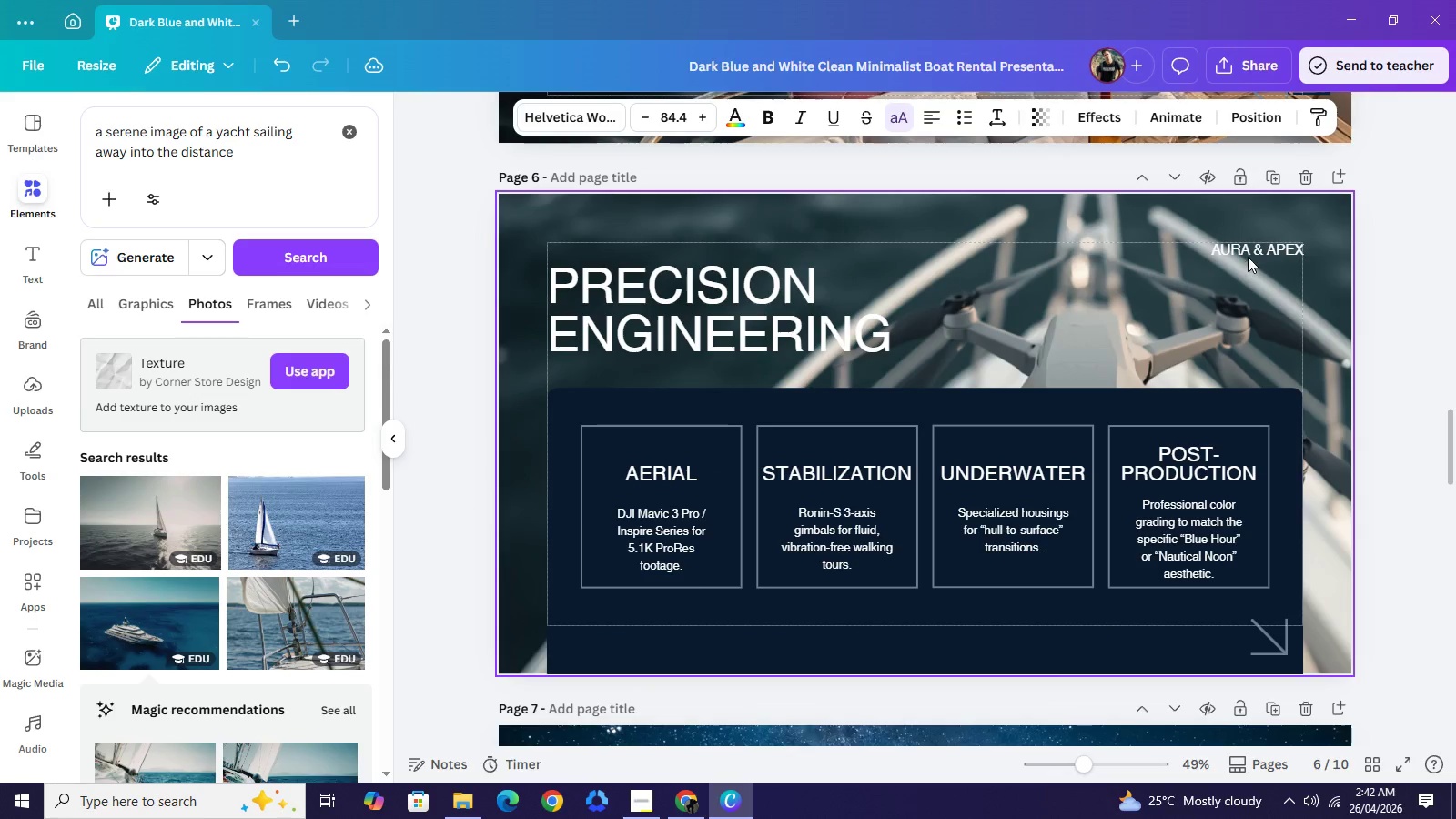 
left_click([1245, 260])
 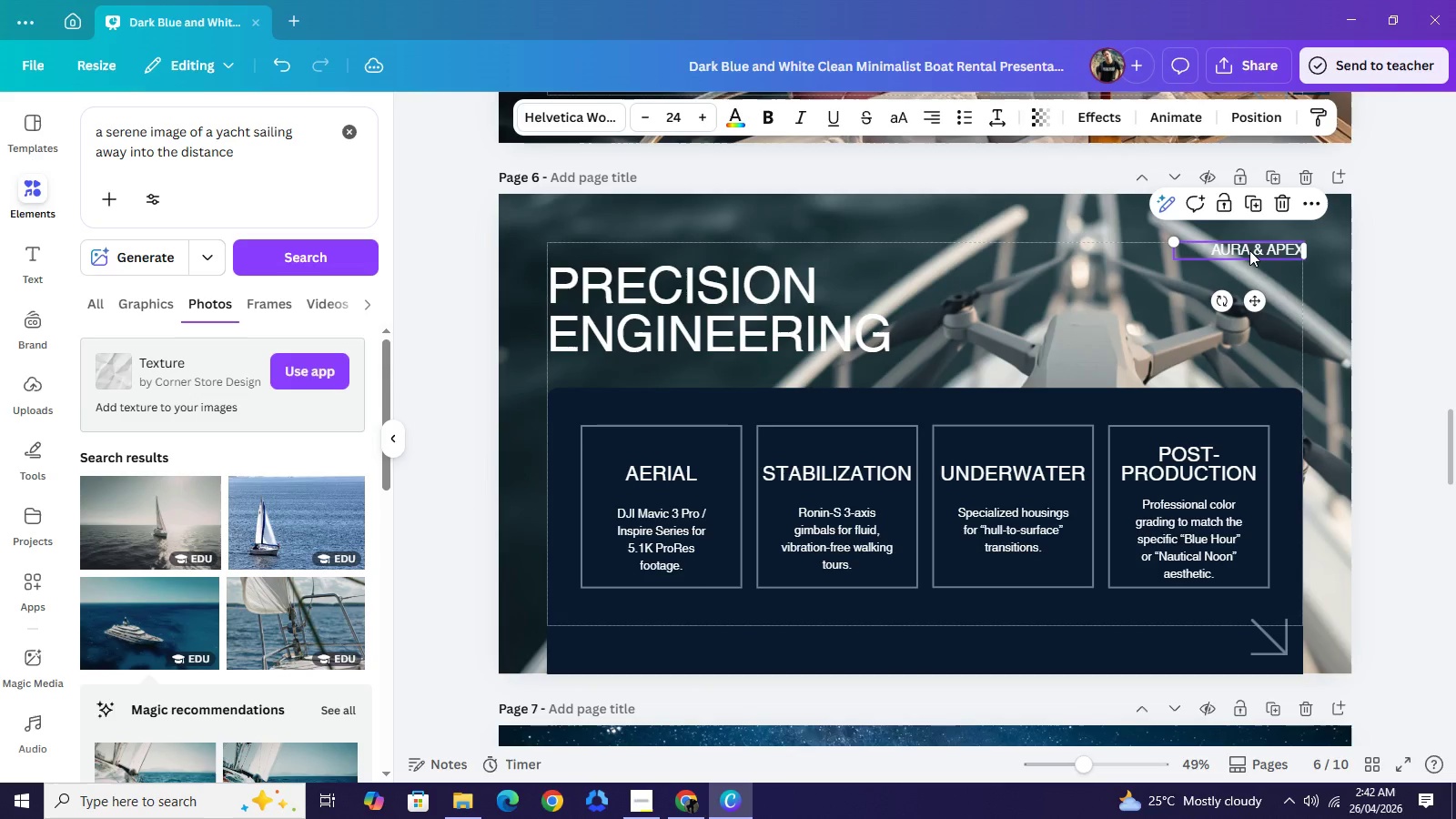 
left_click([1249, 250])
 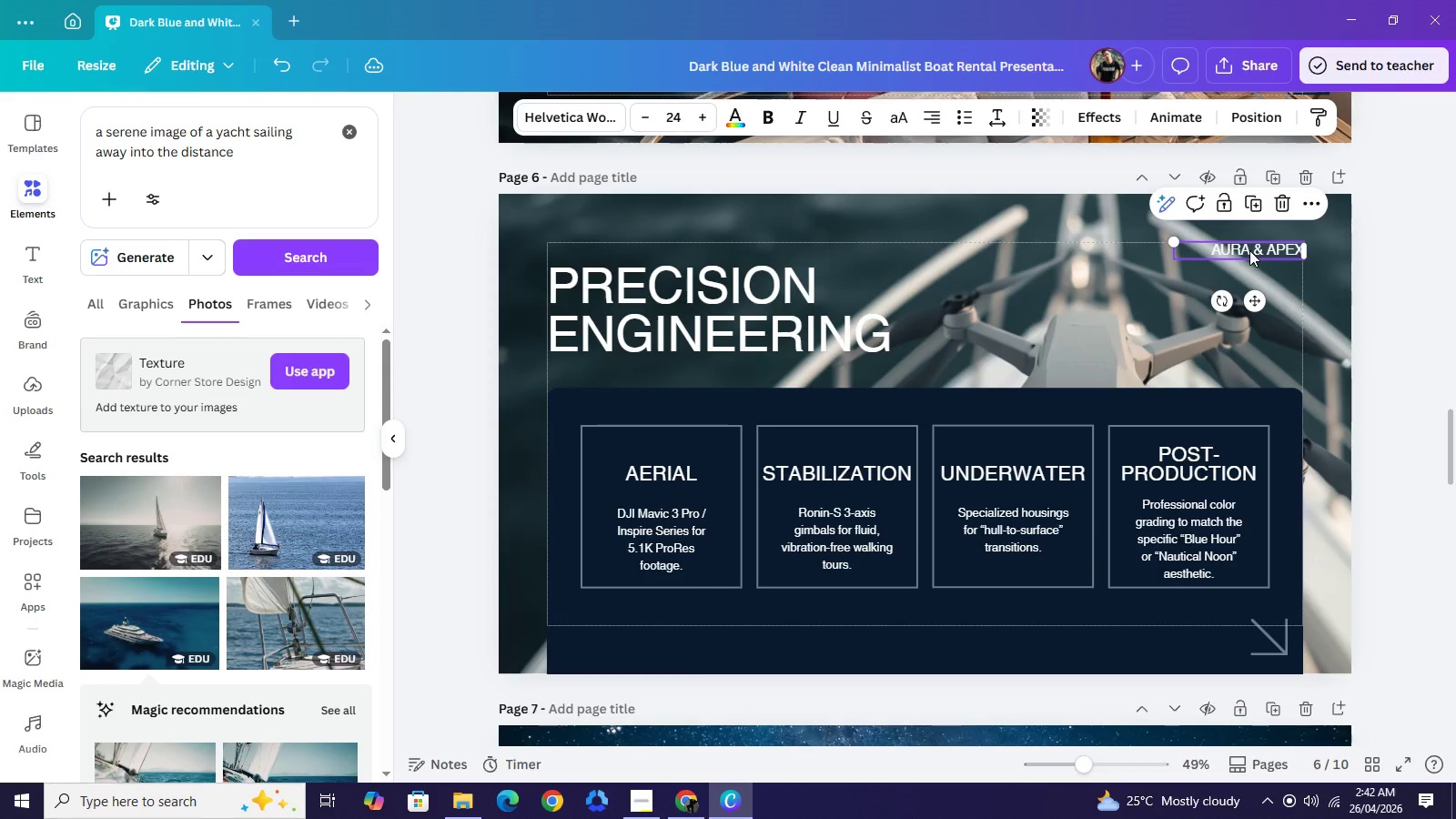 
key(Control+C)
 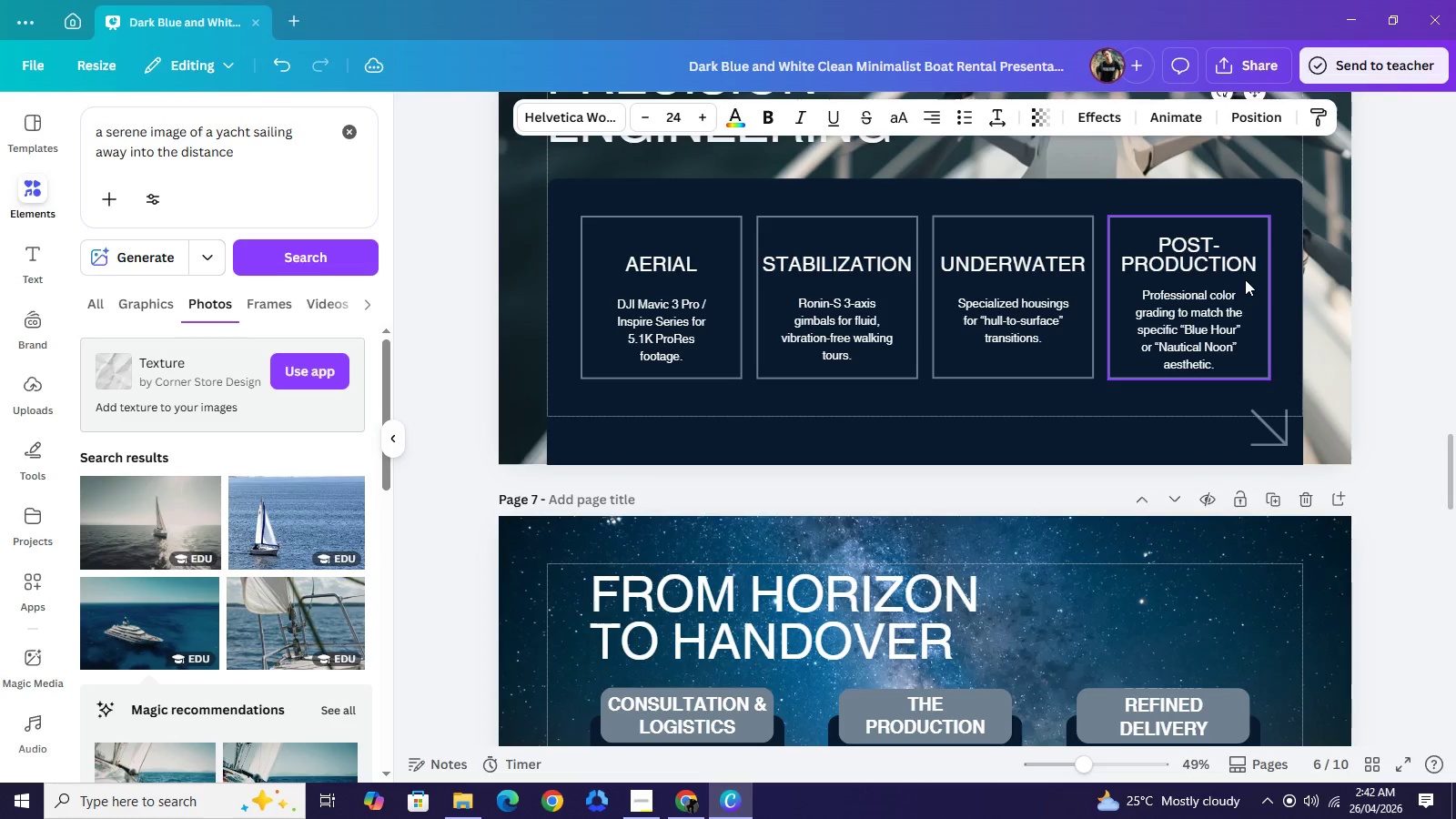 
scroll: coordinate [1245, 279], scroll_direction: down, amount: 4.0
 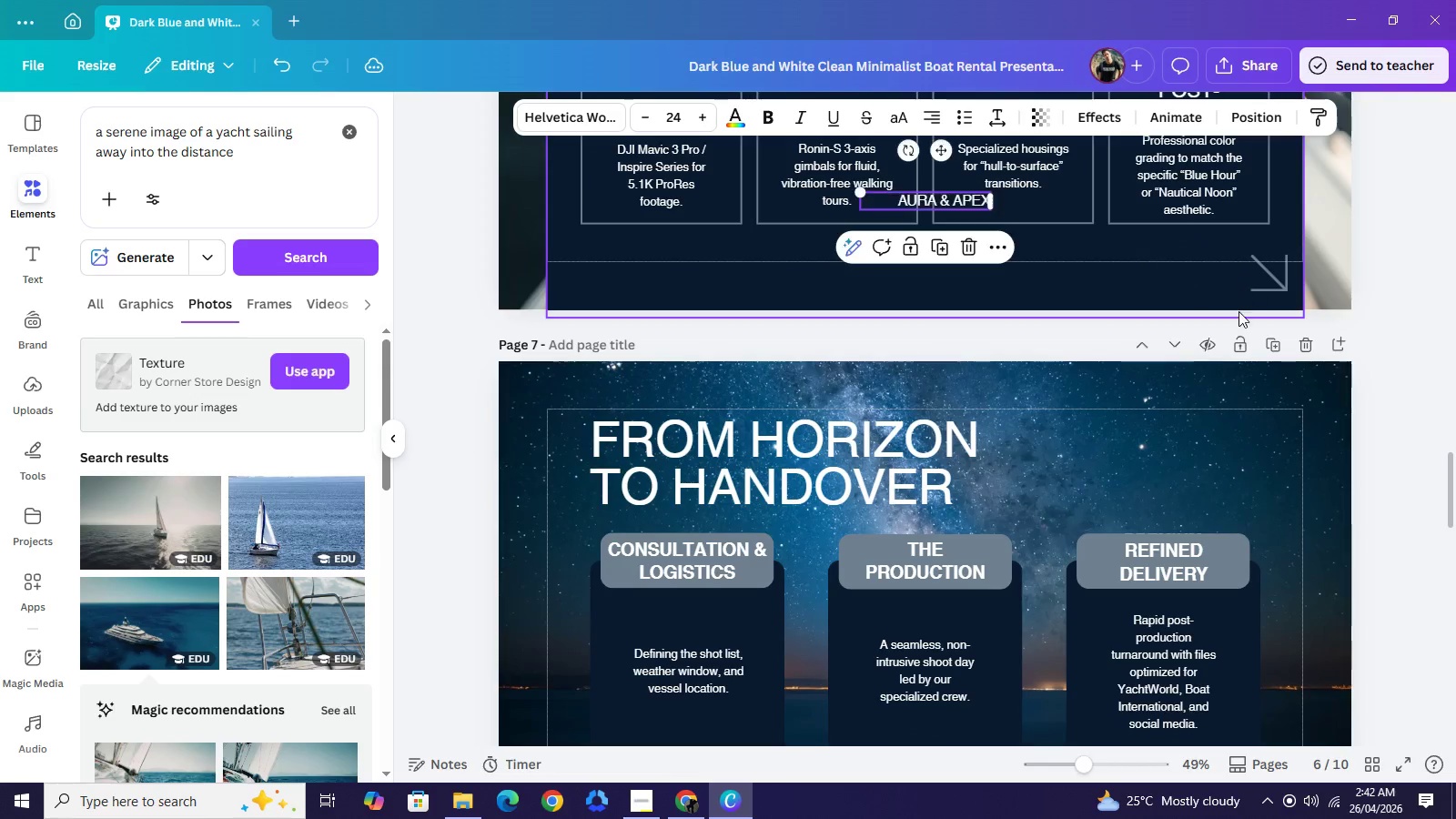 
key(Control+V)
 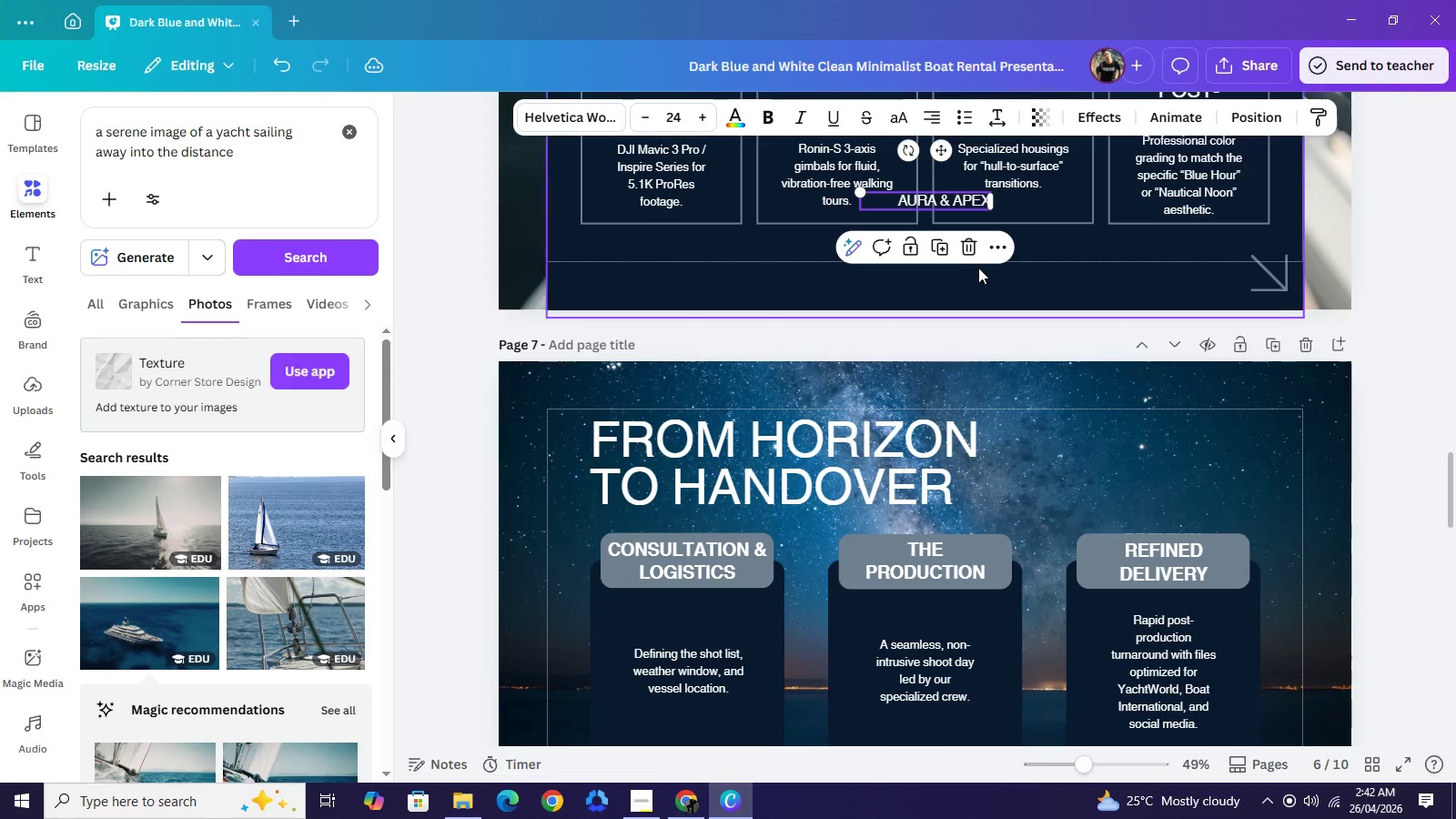 
key(Control+Z)
 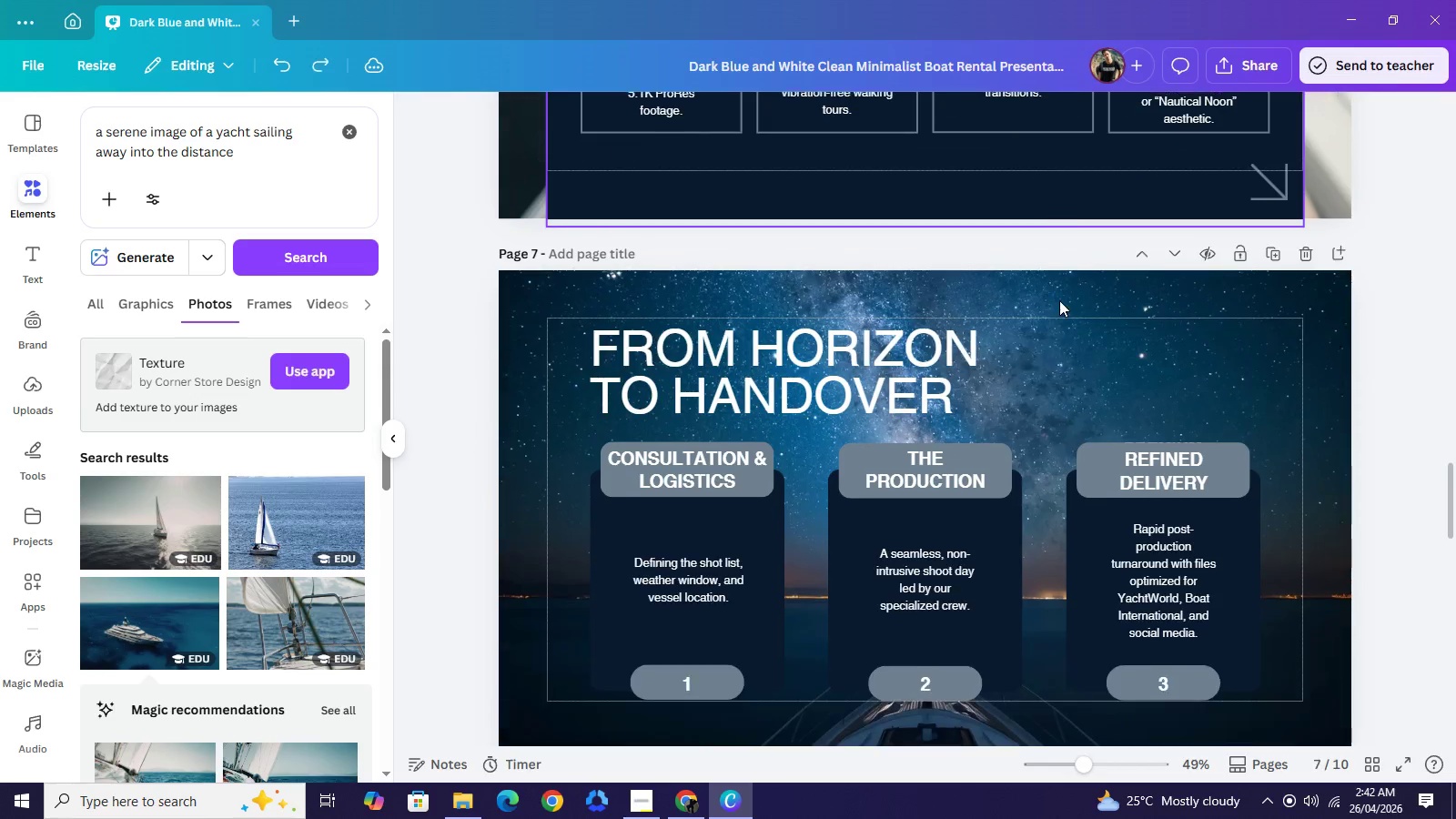 
scroll: coordinate [1059, 300], scroll_direction: down, amount: 2.0
 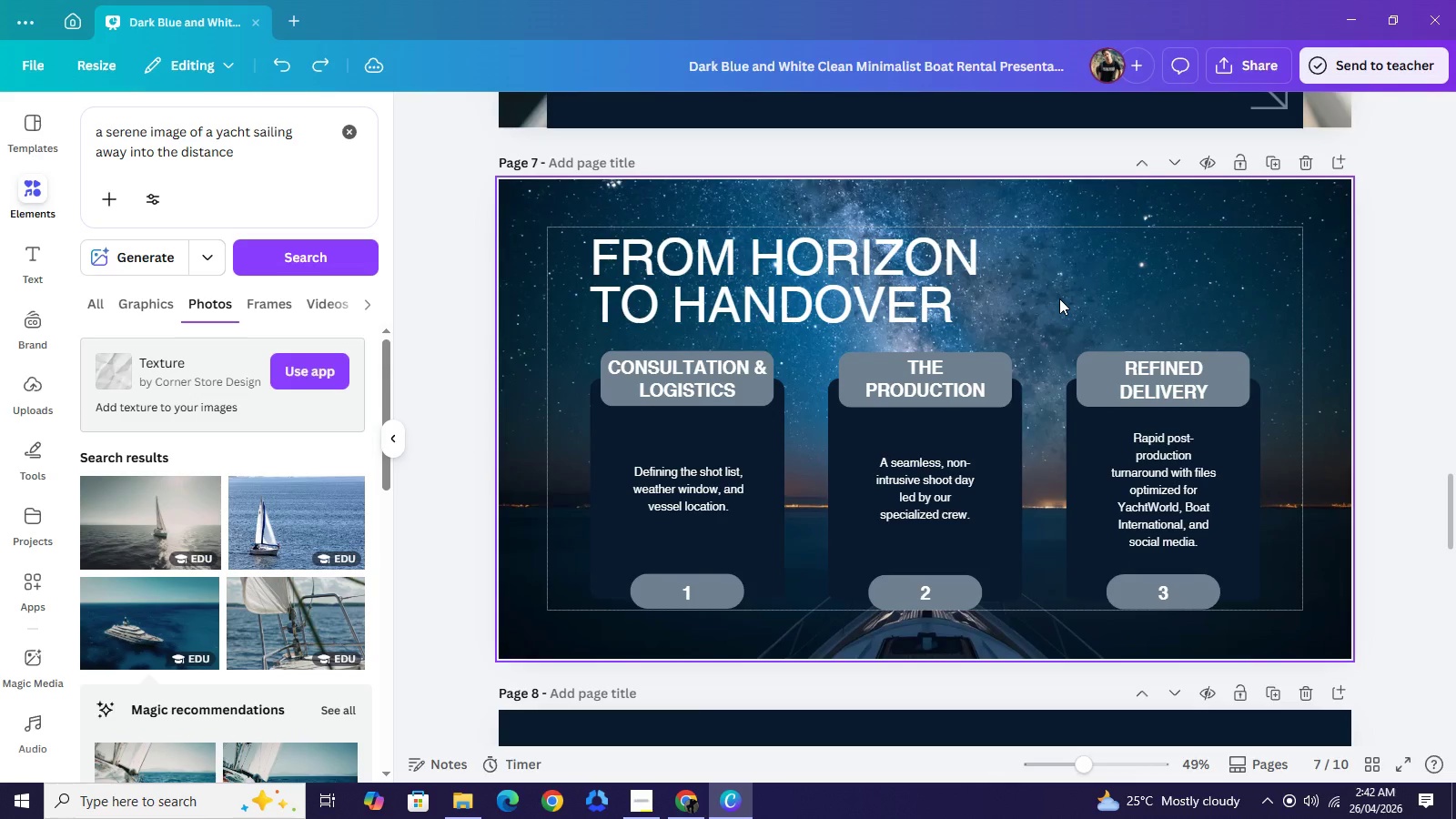 
key(Control+V)
 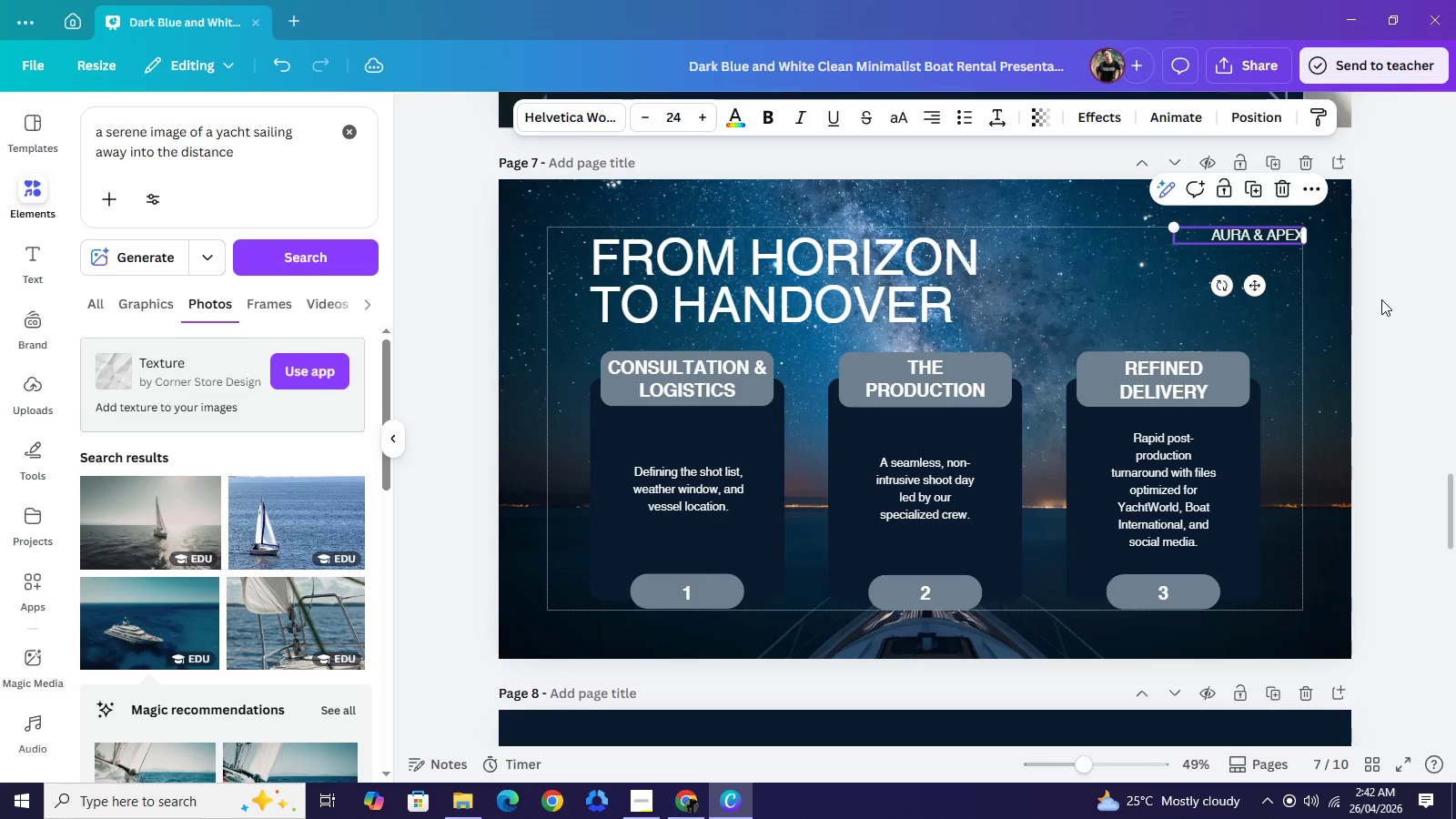 
left_click([1381, 299])
 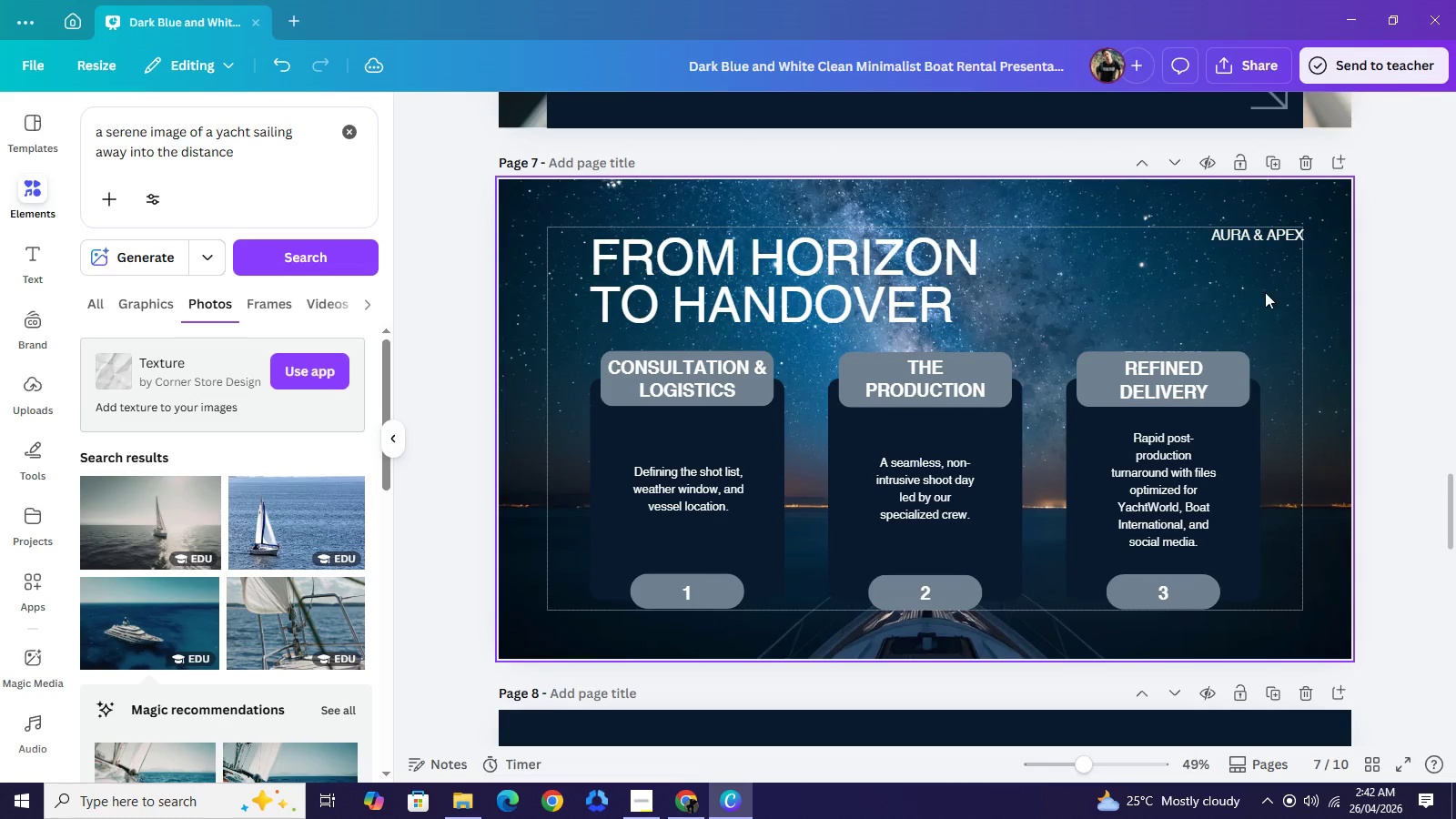 
left_click([889, 287])
 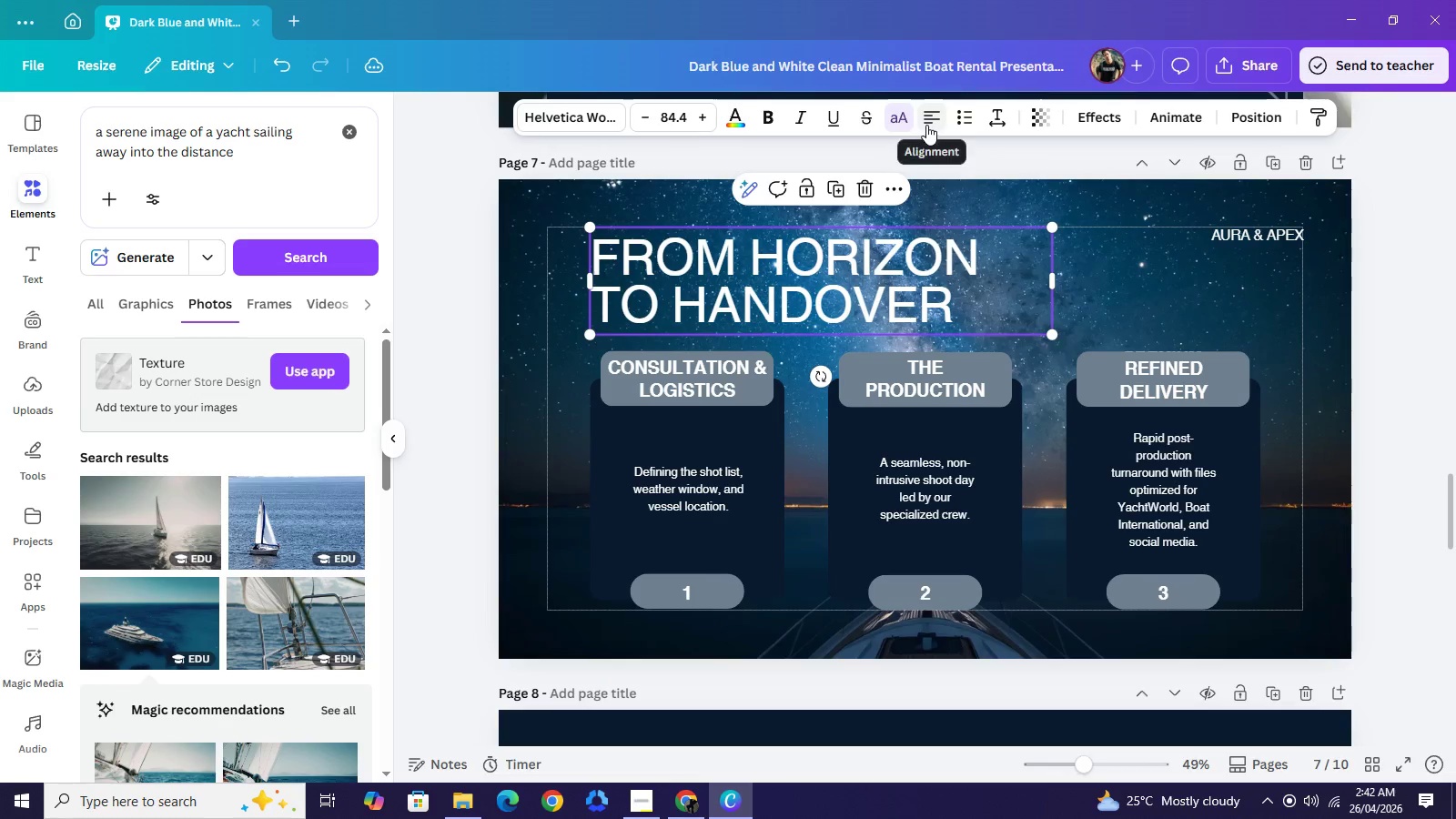 
left_click([926, 125])
 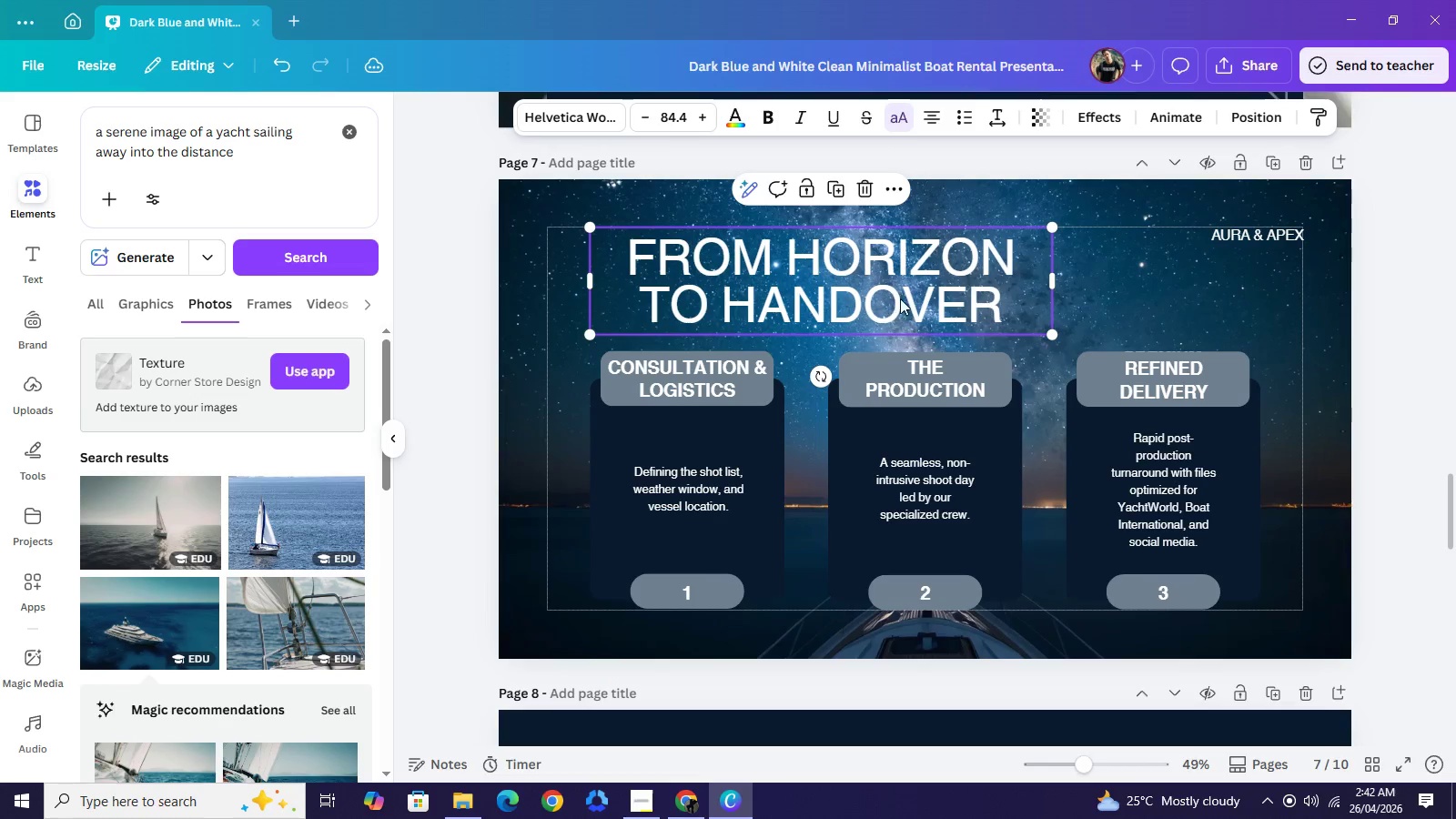 
left_click_drag(start_coordinate=[886, 298], to_coordinate=[988, 298])
 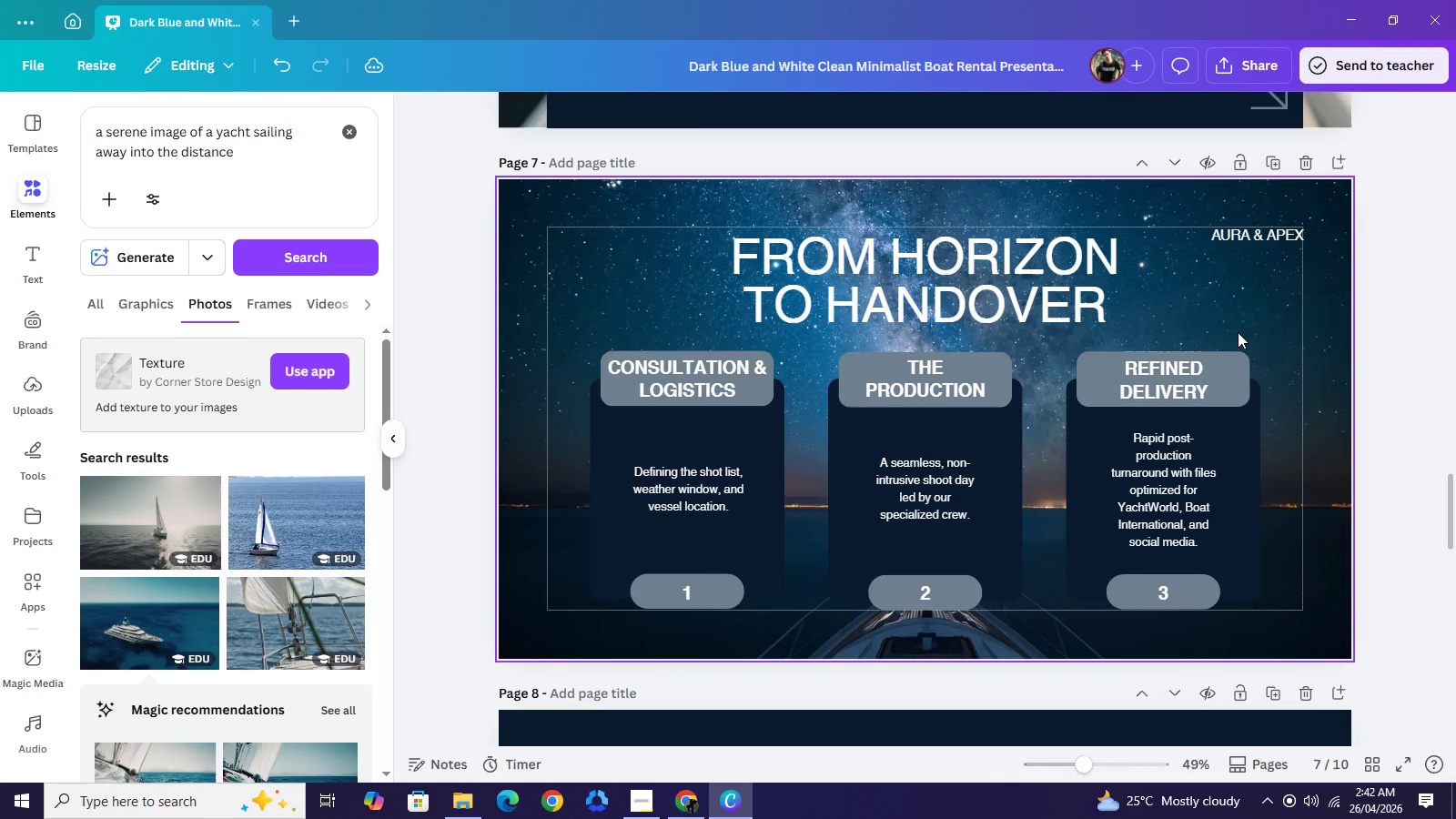 
wait(9.42)
 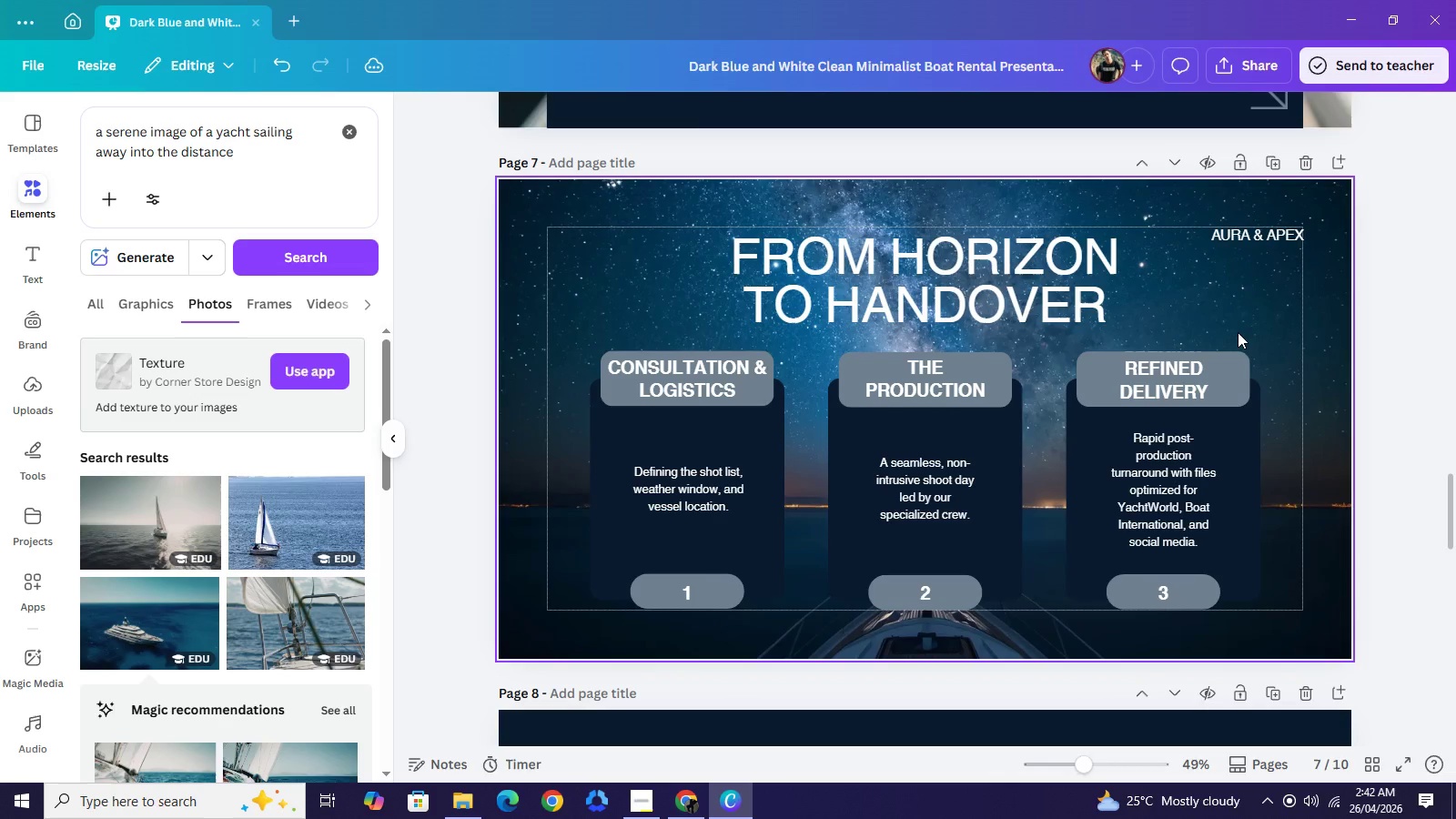 
left_click([1350, 123])
 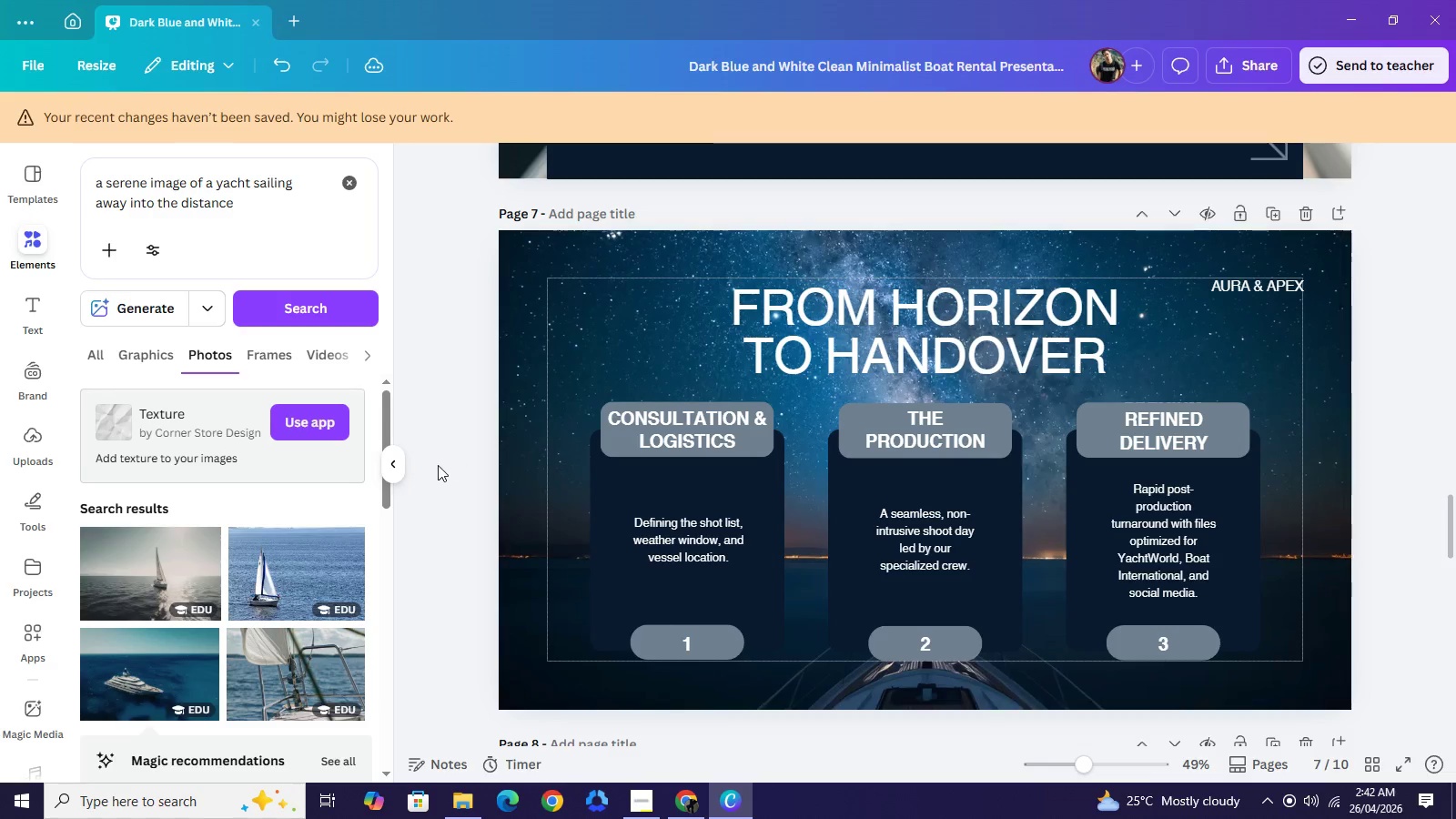 
left_click([398, 462])
 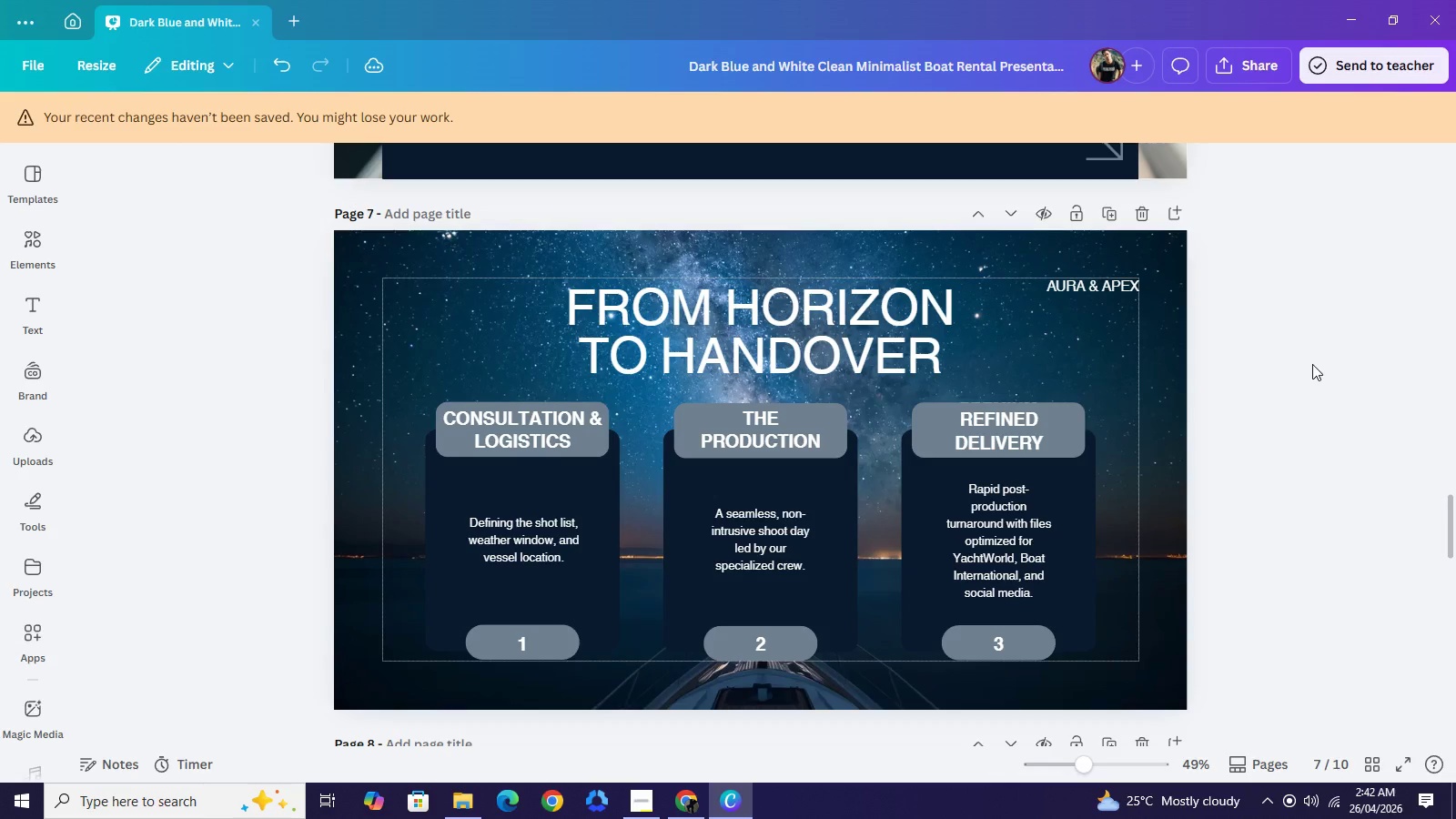 
scroll: coordinate [1312, 364], scroll_direction: down, amount: 1.0
 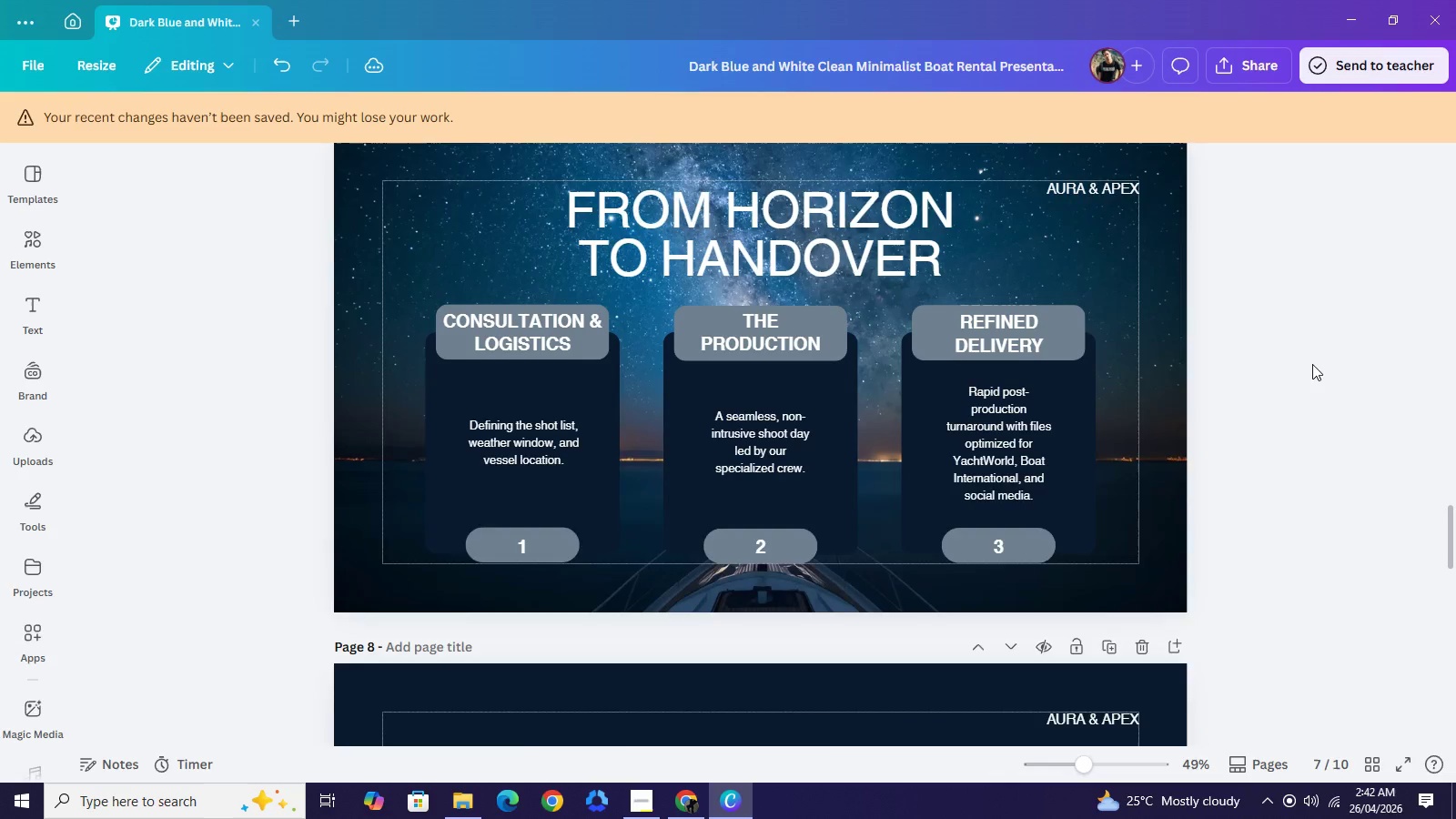 
scroll: coordinate [1312, 364], scroll_direction: none, amount: 0.0
 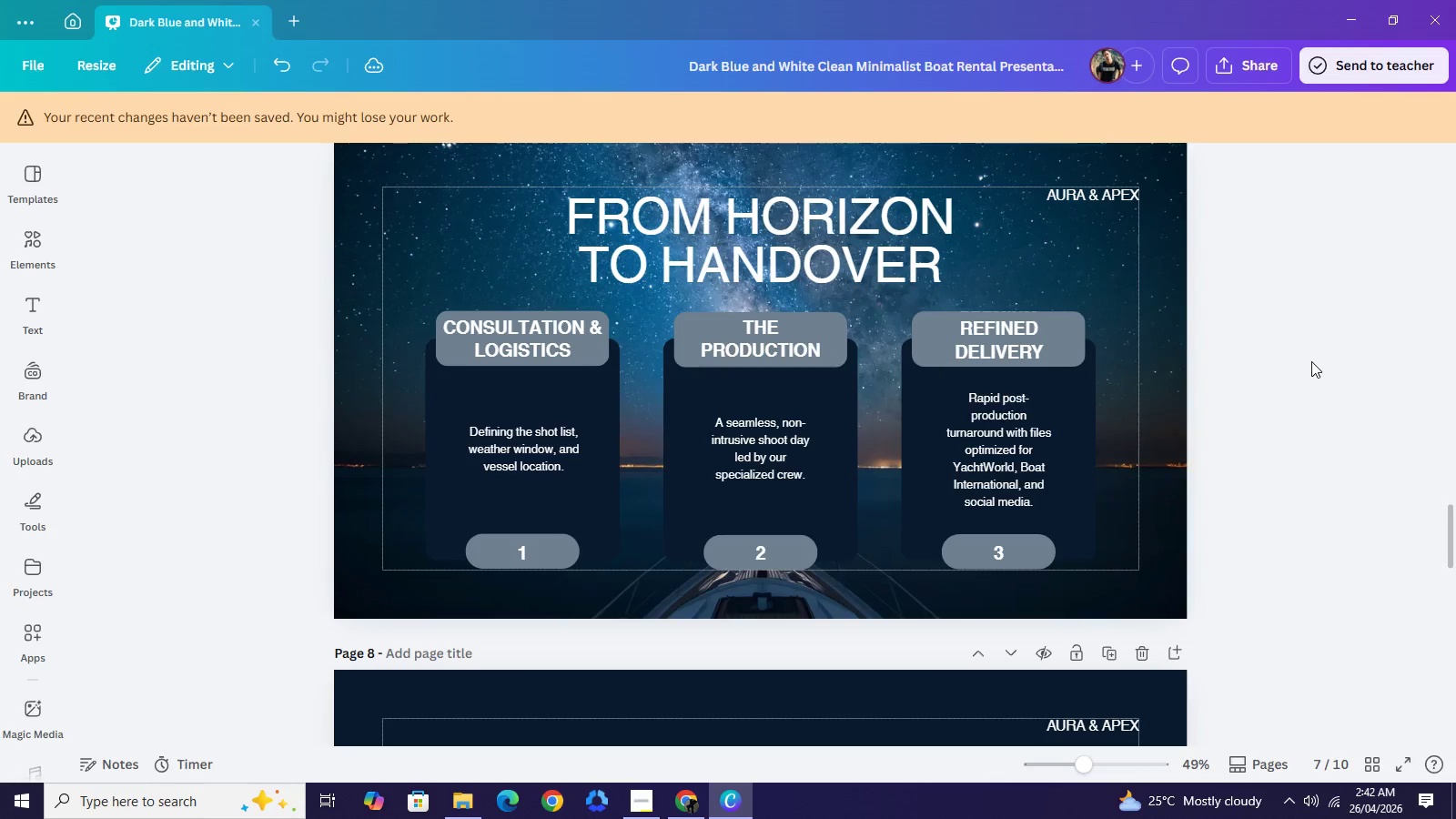 
wait(5.76)
 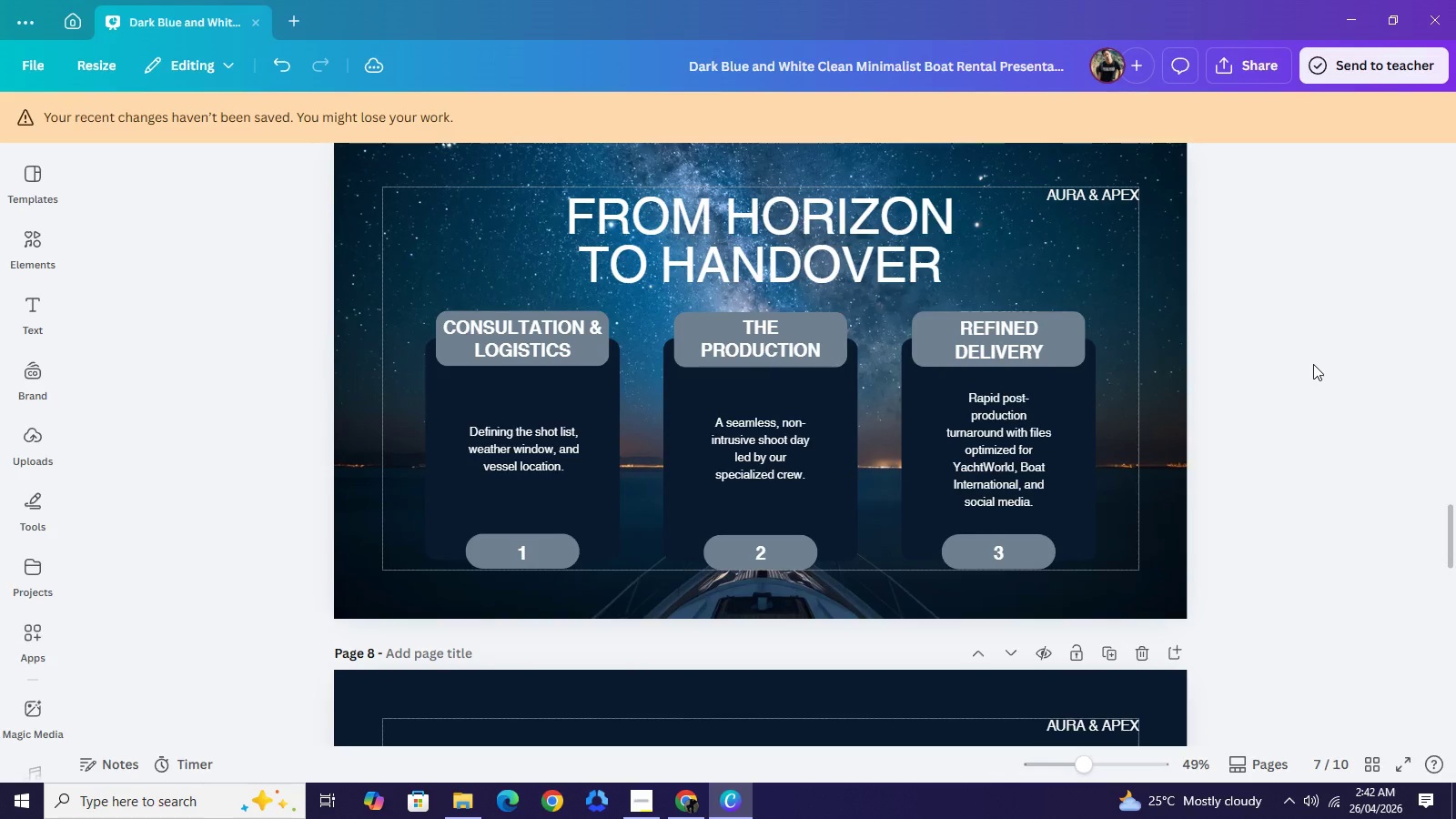 
scroll: coordinate [1310, 360], scroll_direction: up, amount: 1.0
 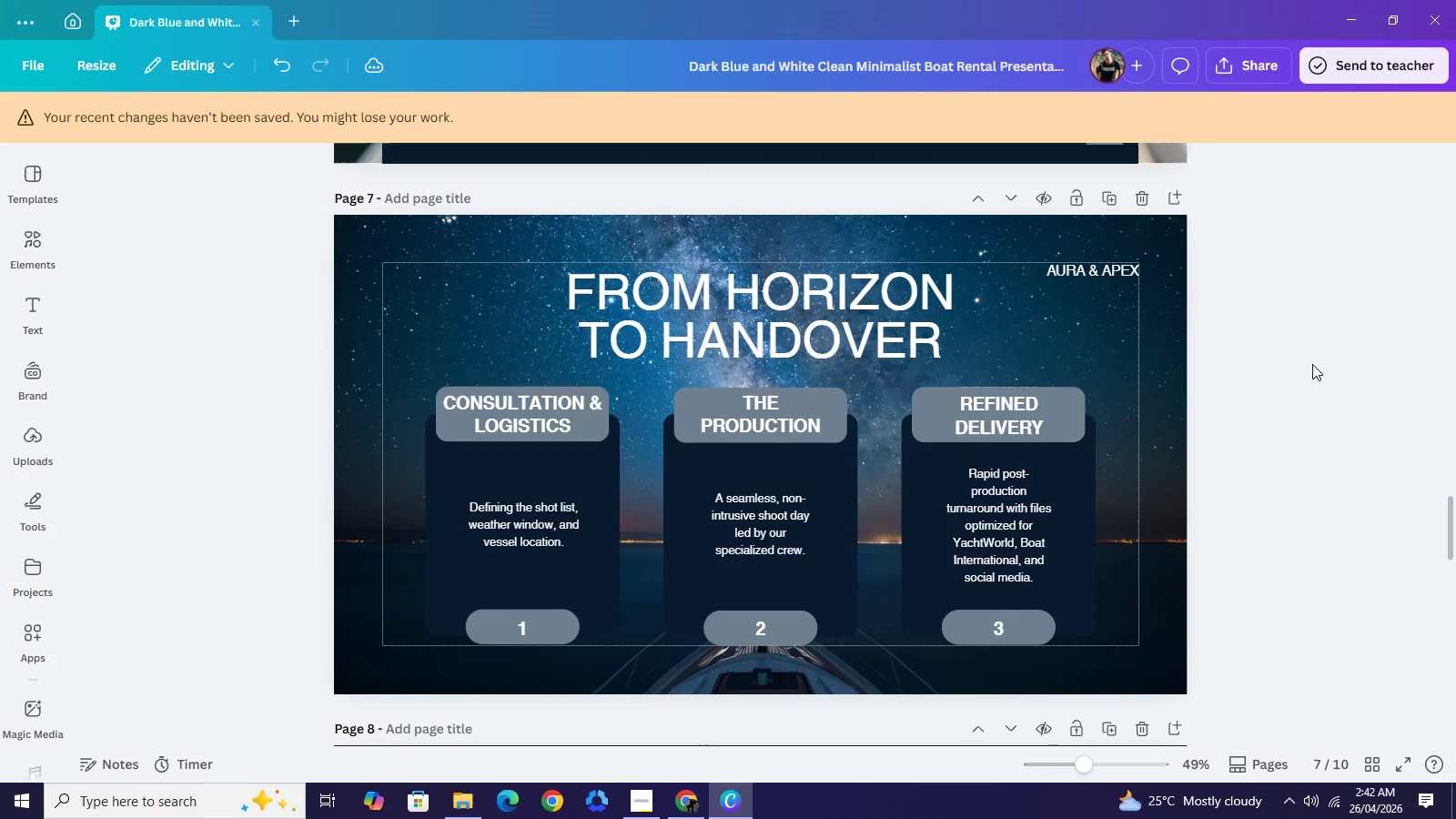 
scroll: coordinate [1312, 364], scroll_direction: down, amount: 2.0
 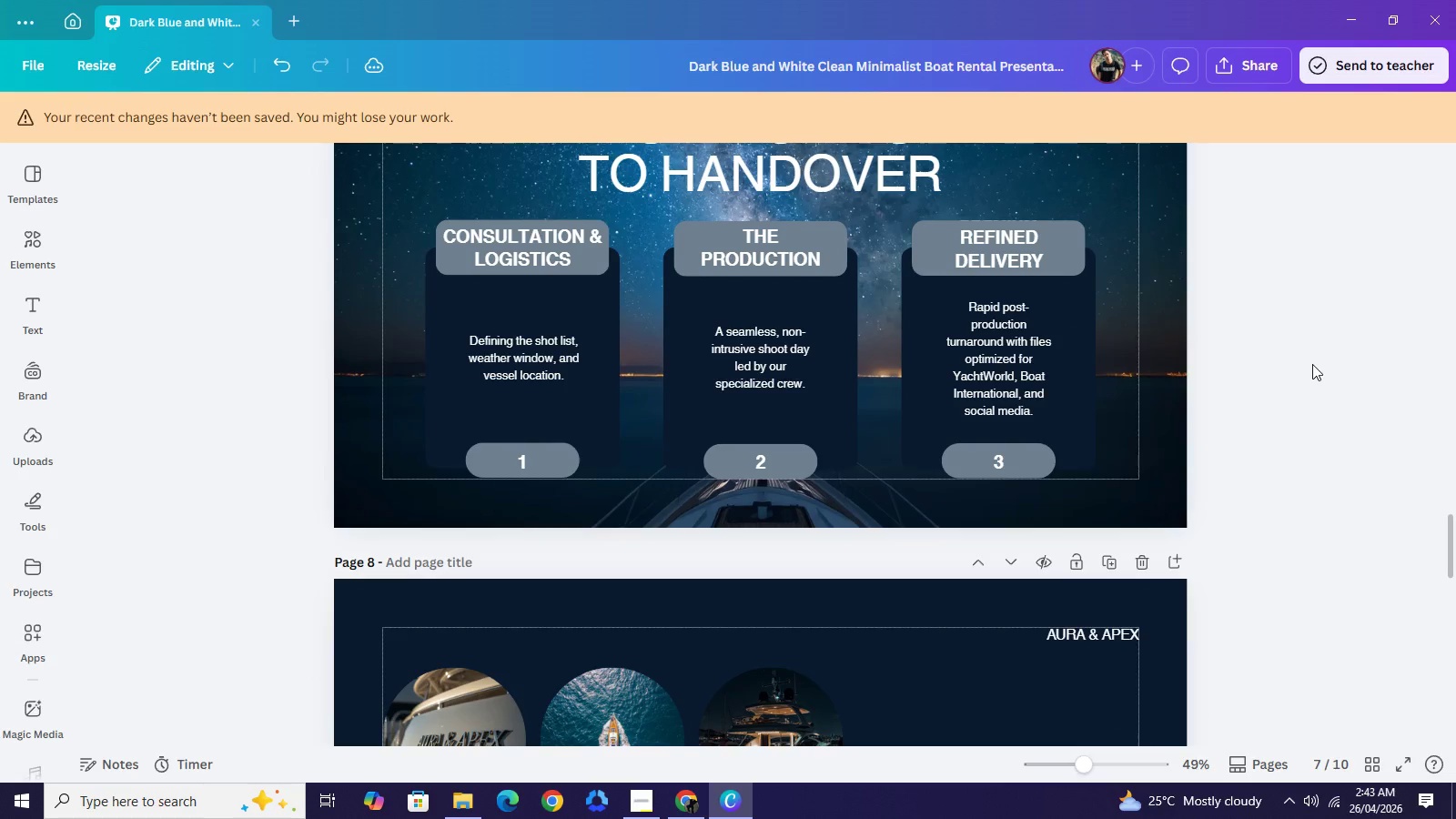 
wait(8.22)
 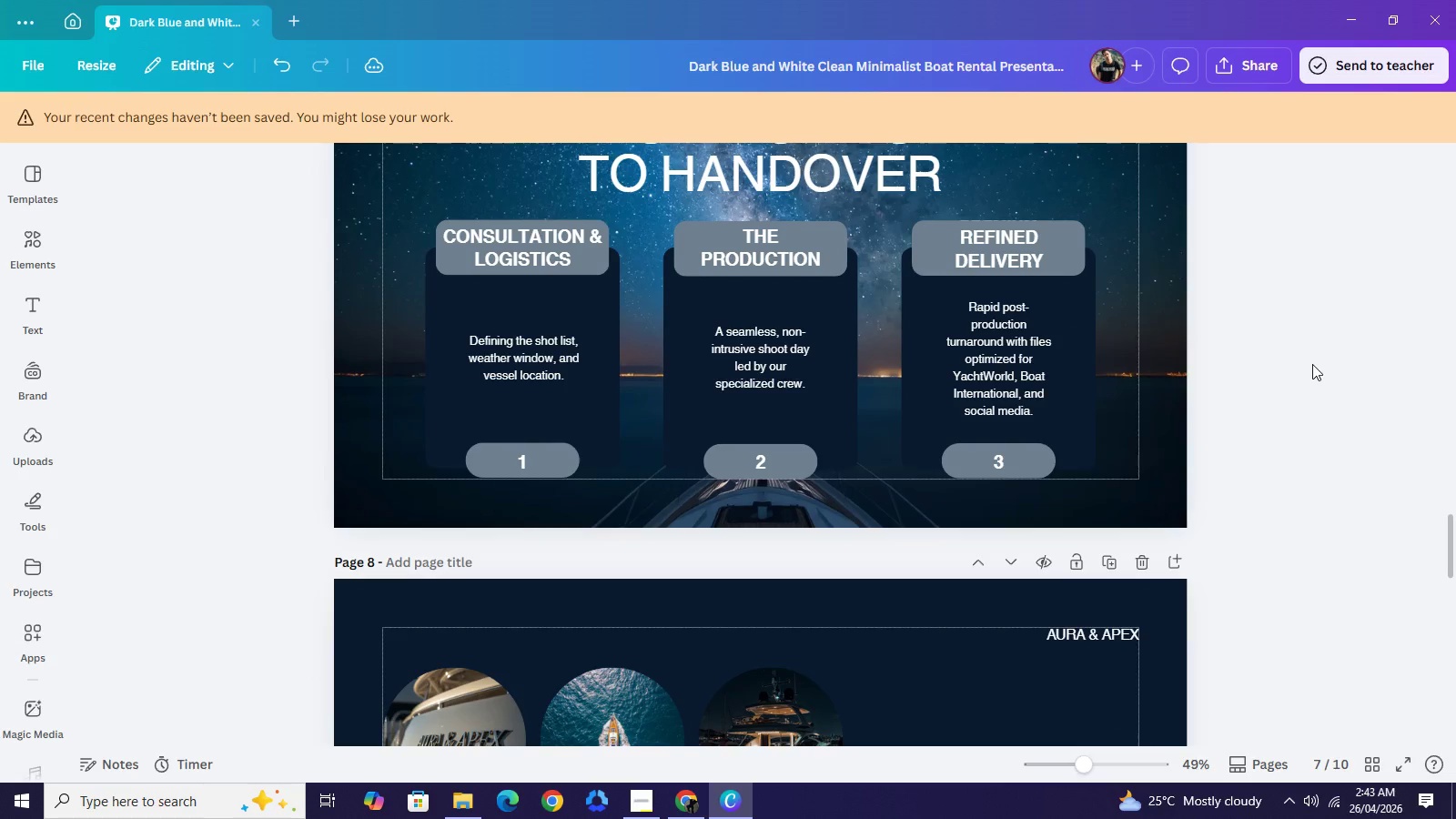 
scroll: coordinate [1312, 364], scroll_direction: down, amount: 3.0
 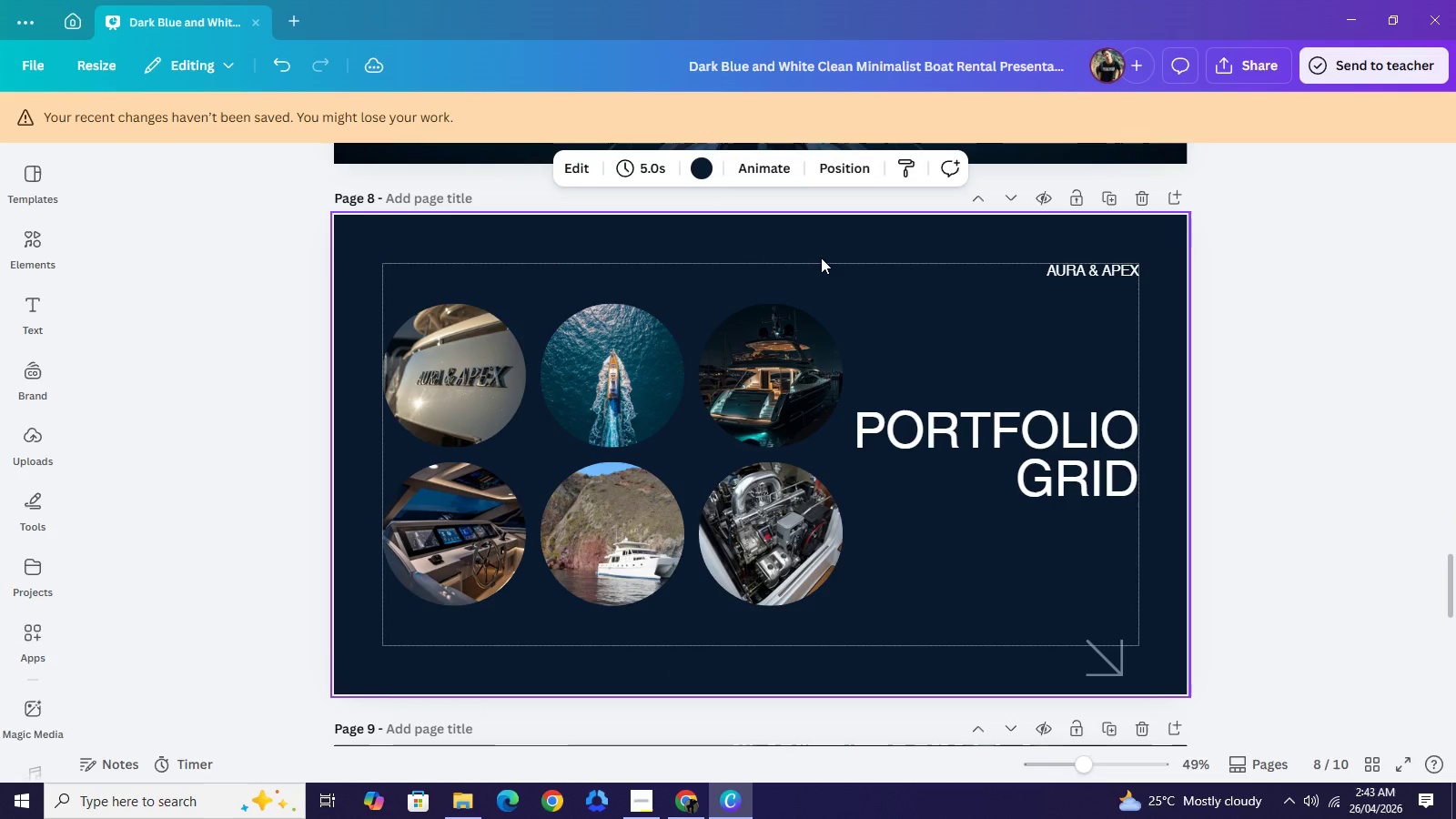 
wait(5.62)
 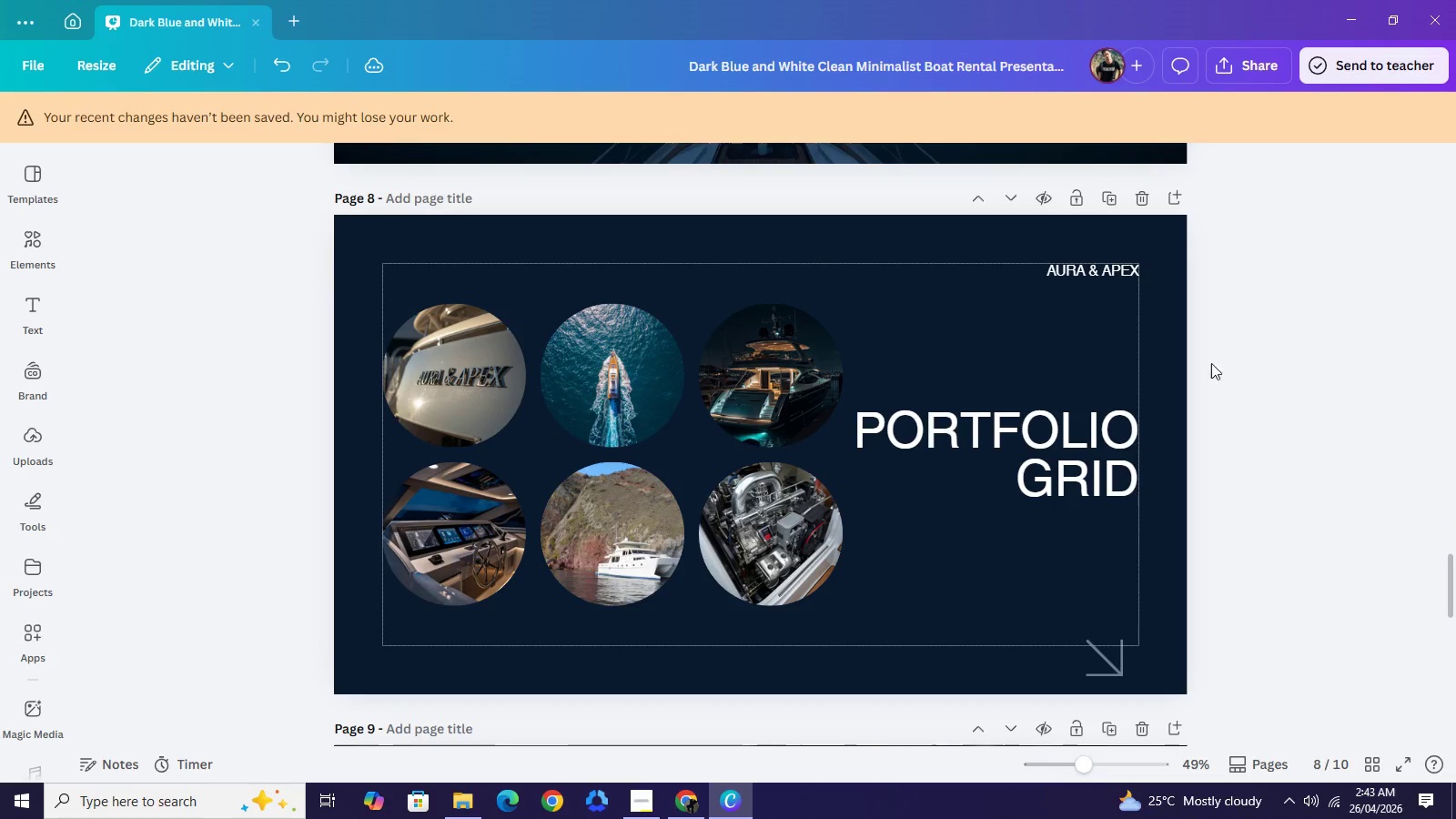 
key(Backspace)
 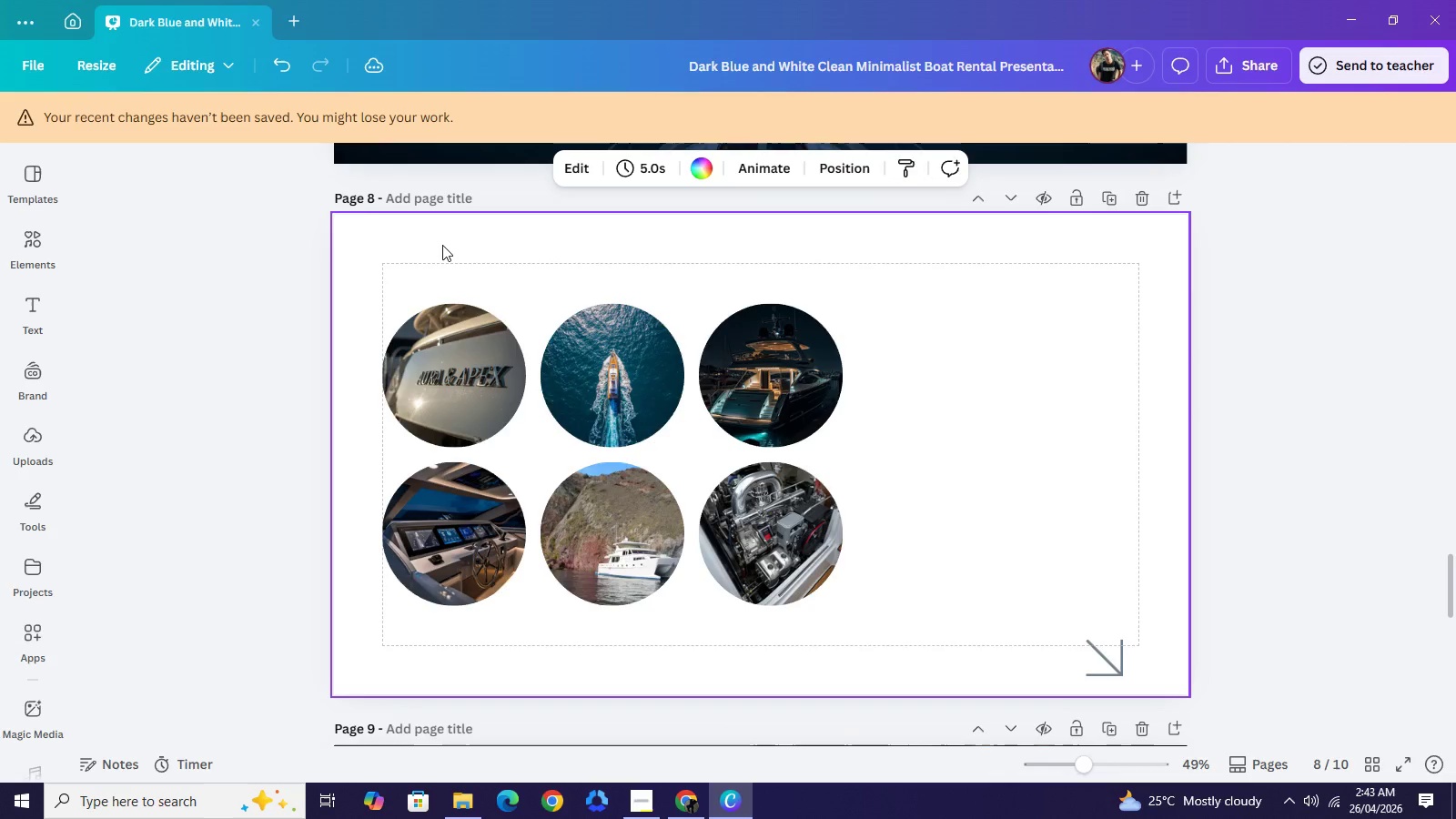 
scroll: coordinate [496, 262], scroll_direction: up, amount: 5.0
 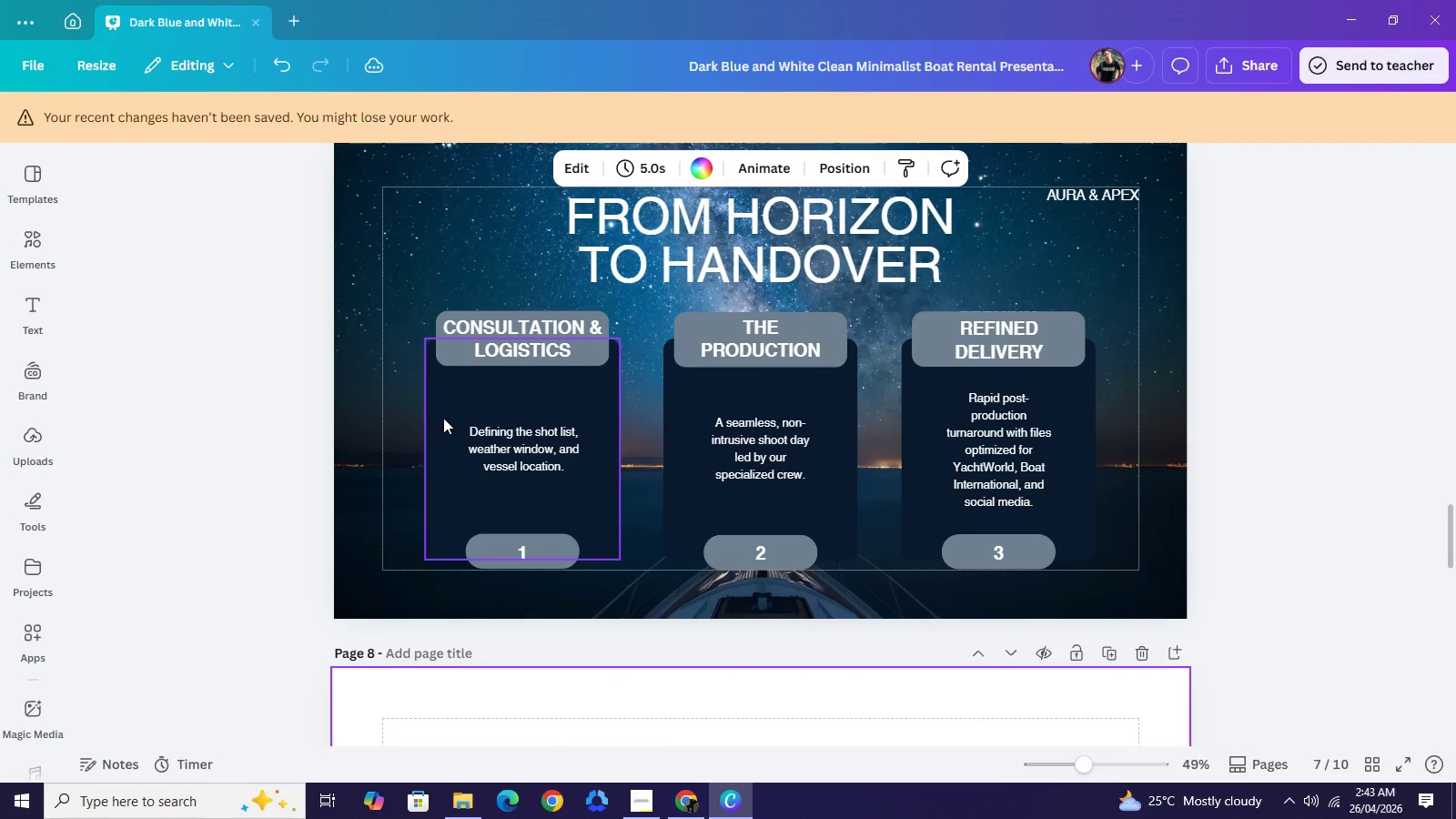 
left_click([443, 418])
 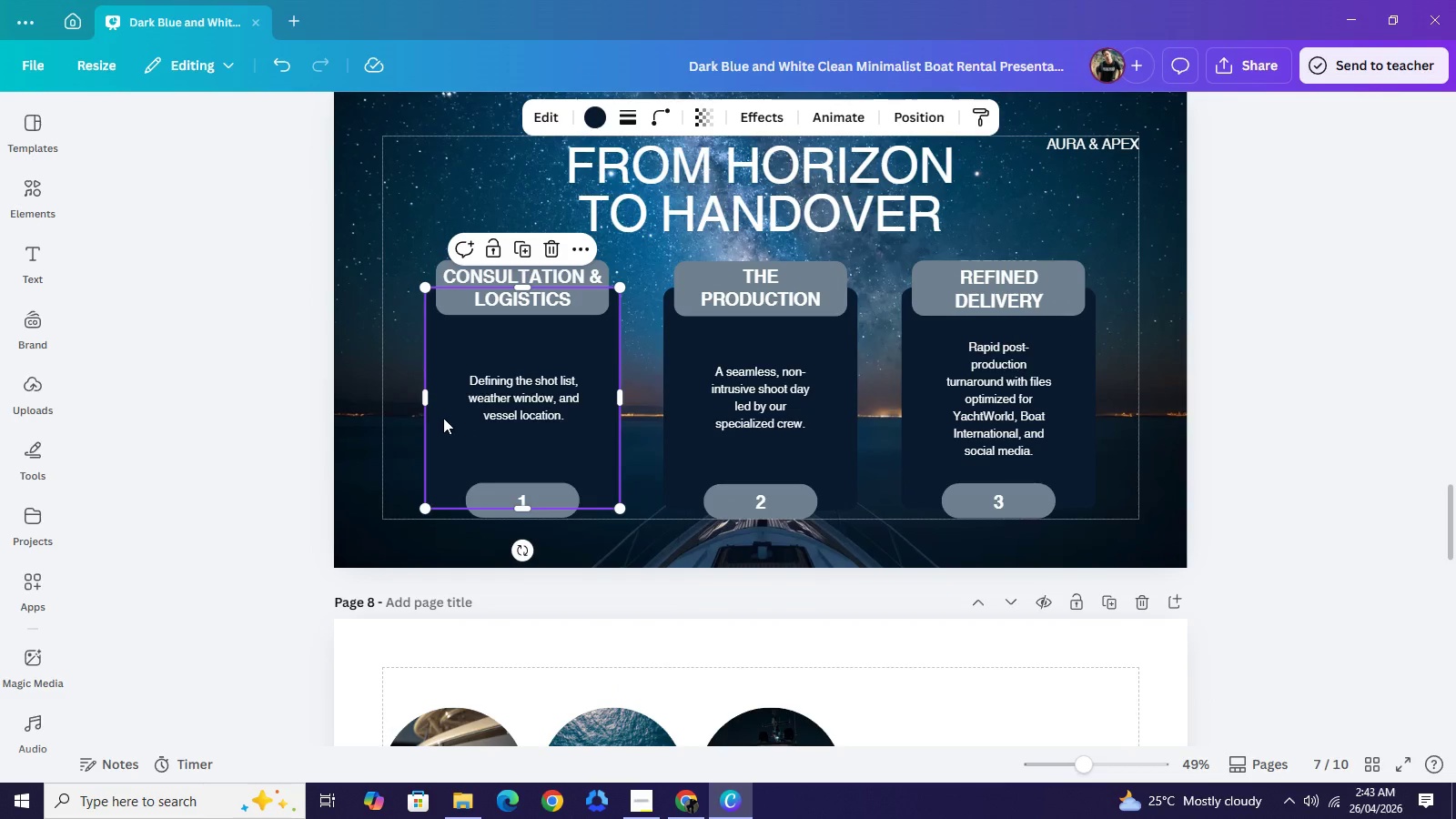 
key(Control+C)
 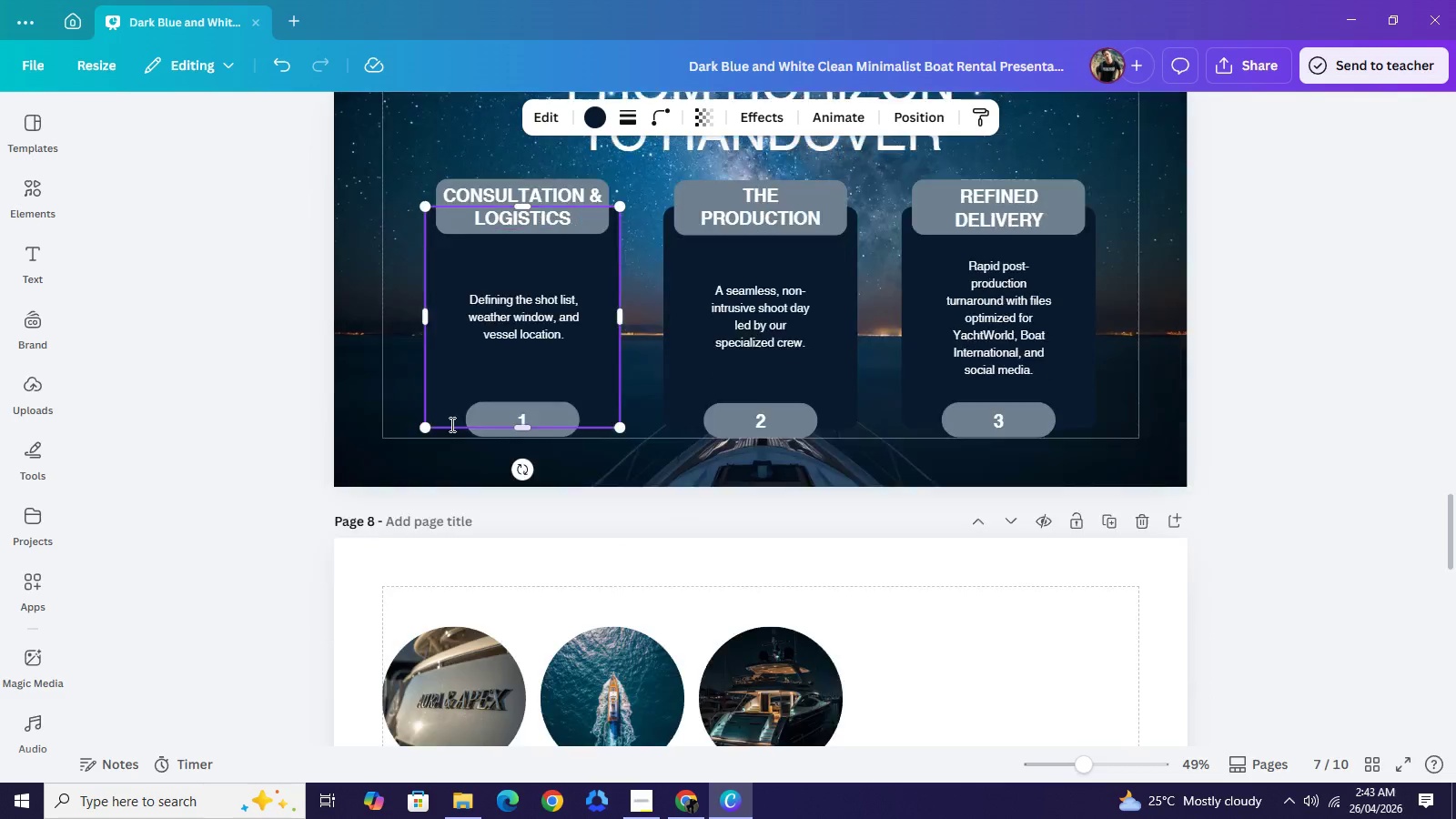 
scroll: coordinate [450, 424], scroll_direction: down, amount: 4.0
 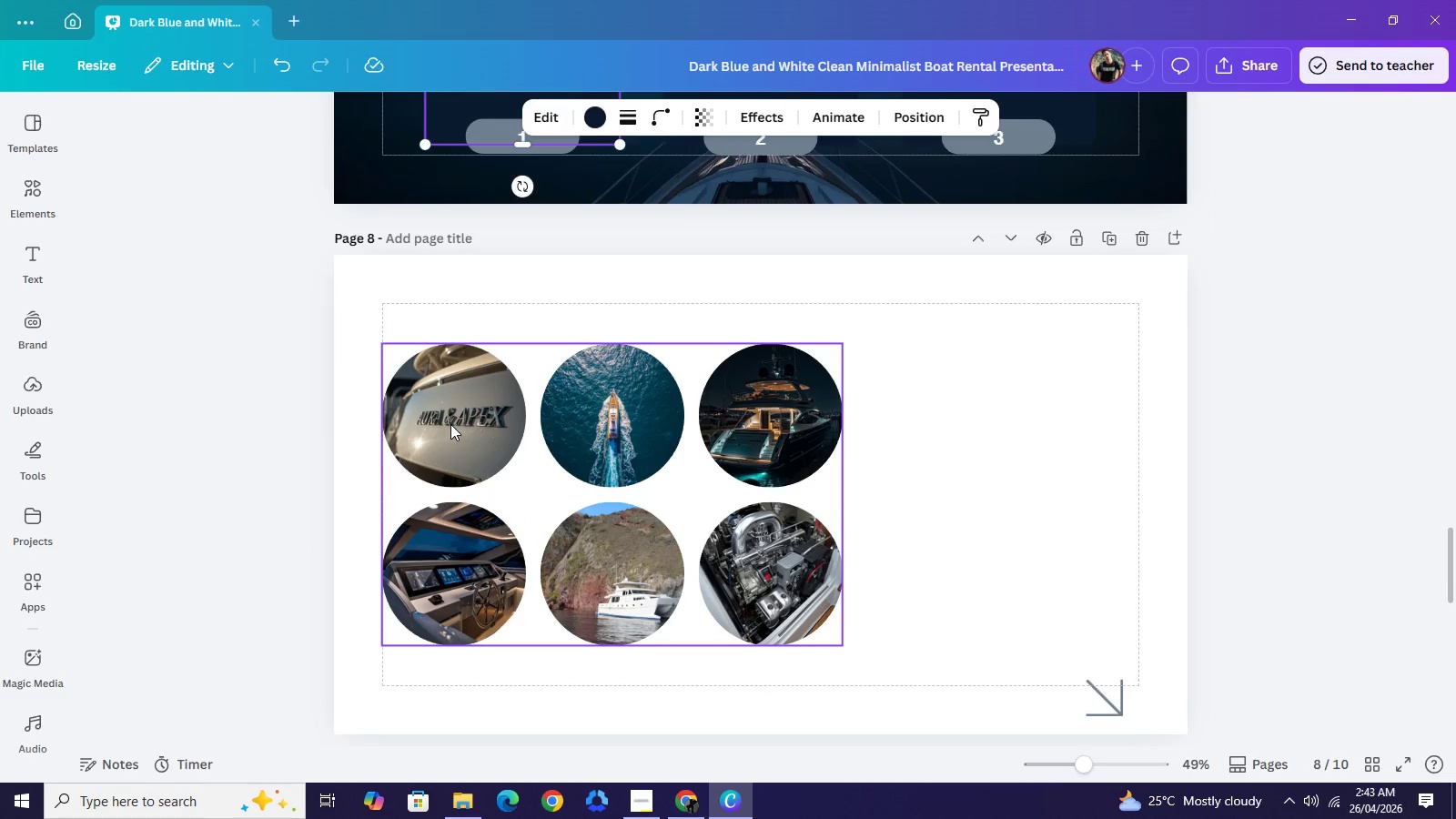 
key(Control+V)
 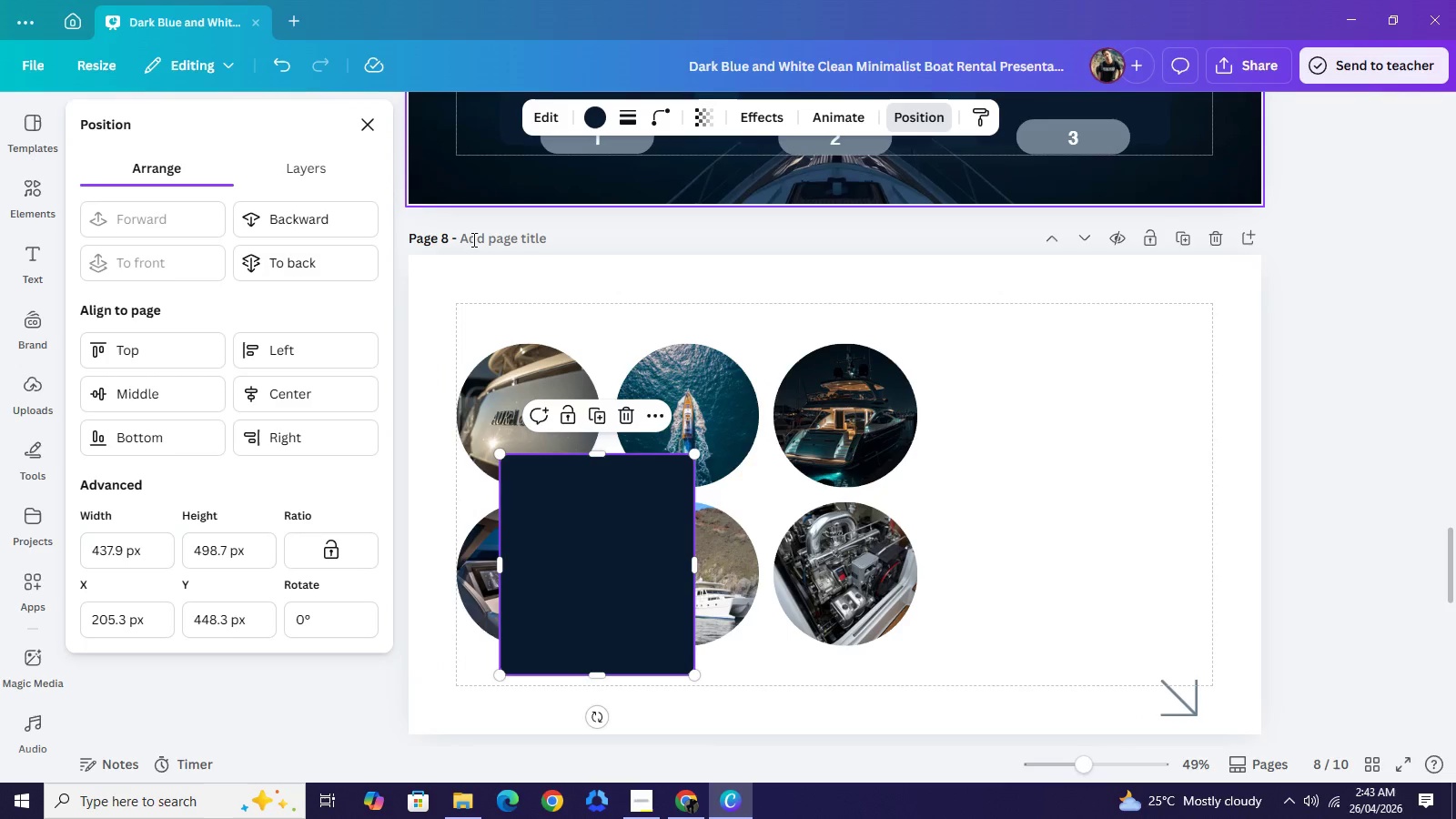 
left_click([360, 269])
 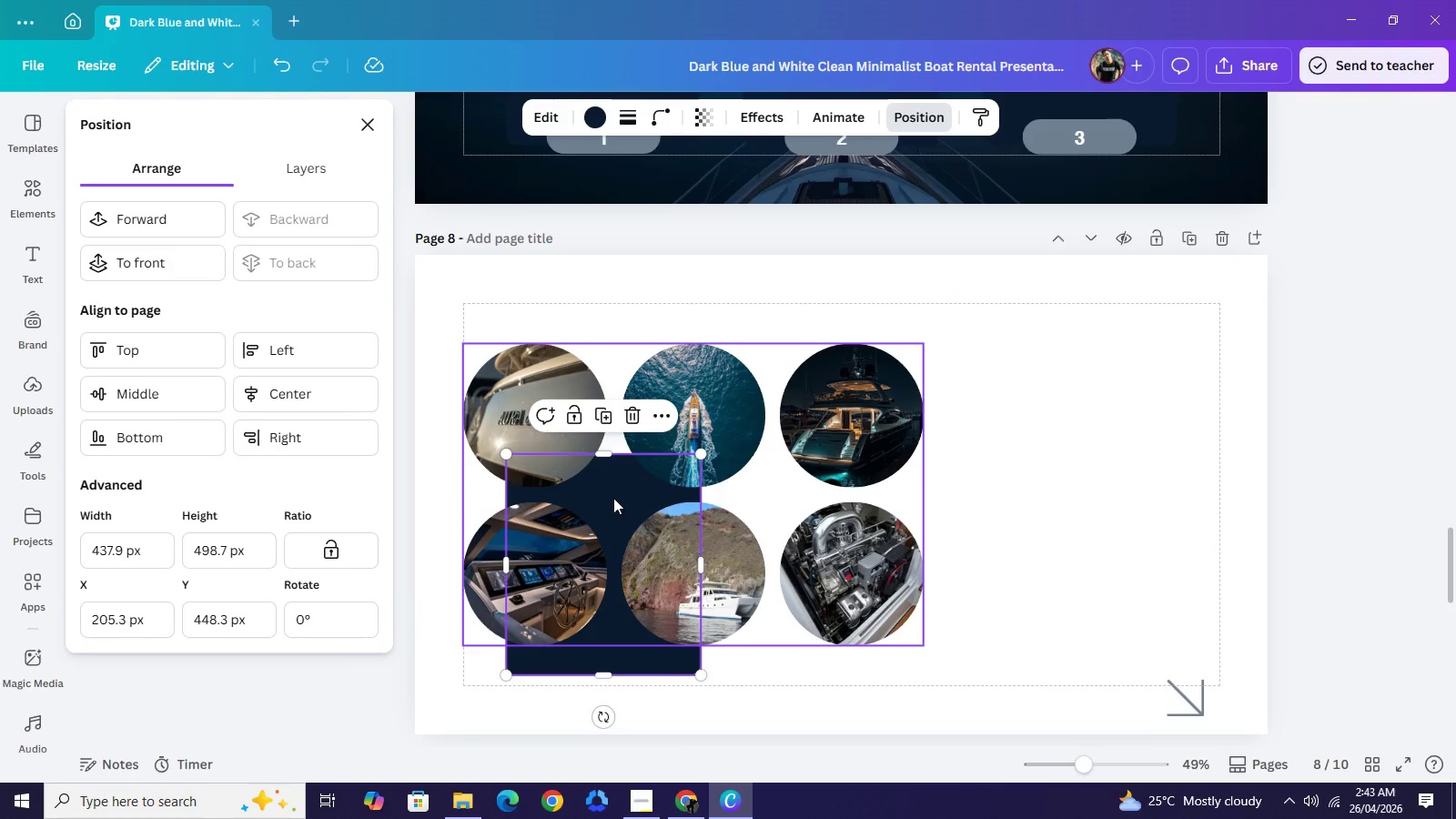 
left_click_drag(start_coordinate=[613, 498], to_coordinate=[513, 378])
 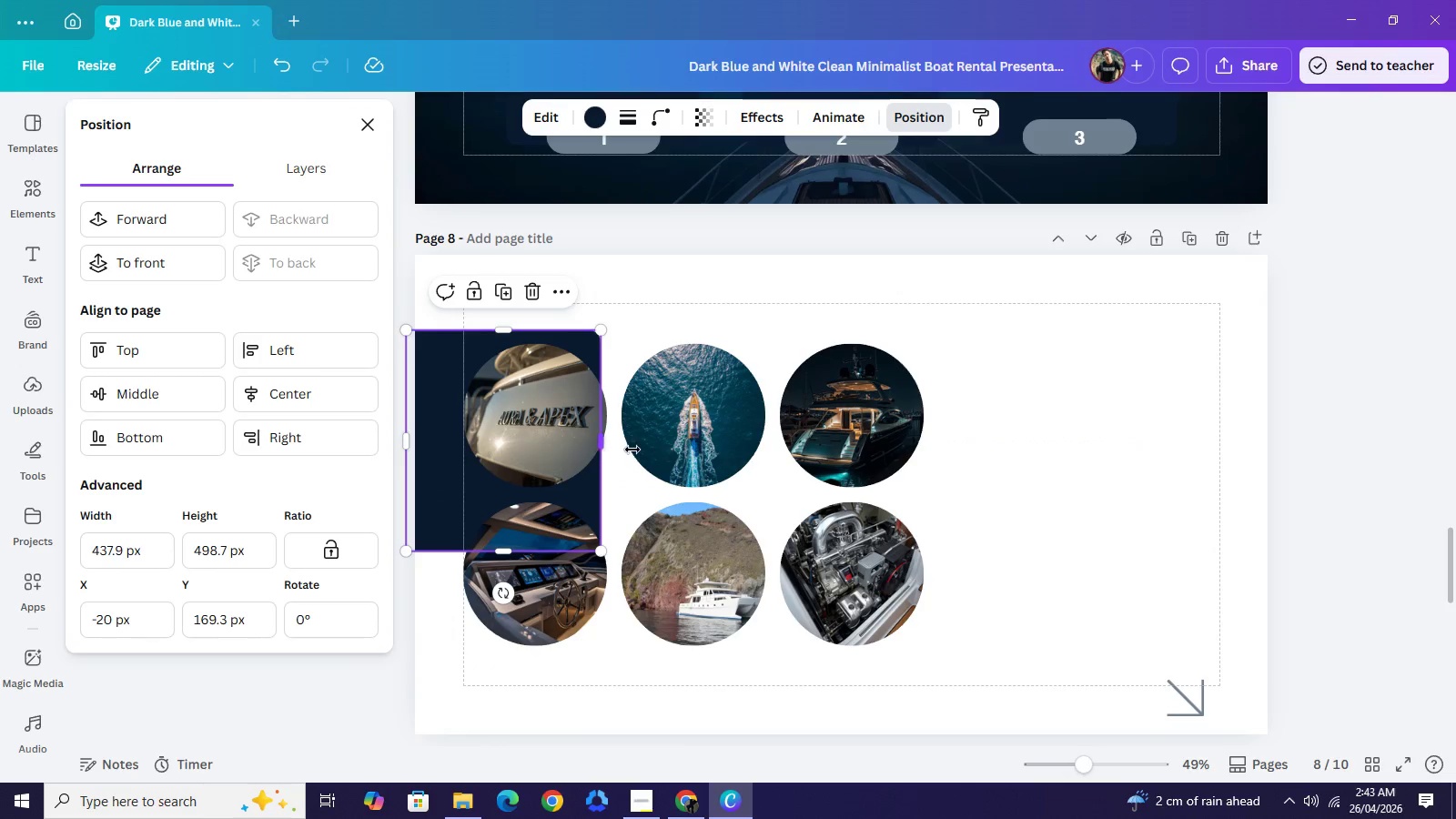 
left_click_drag(start_coordinate=[602, 450], to_coordinate=[1283, 477])
 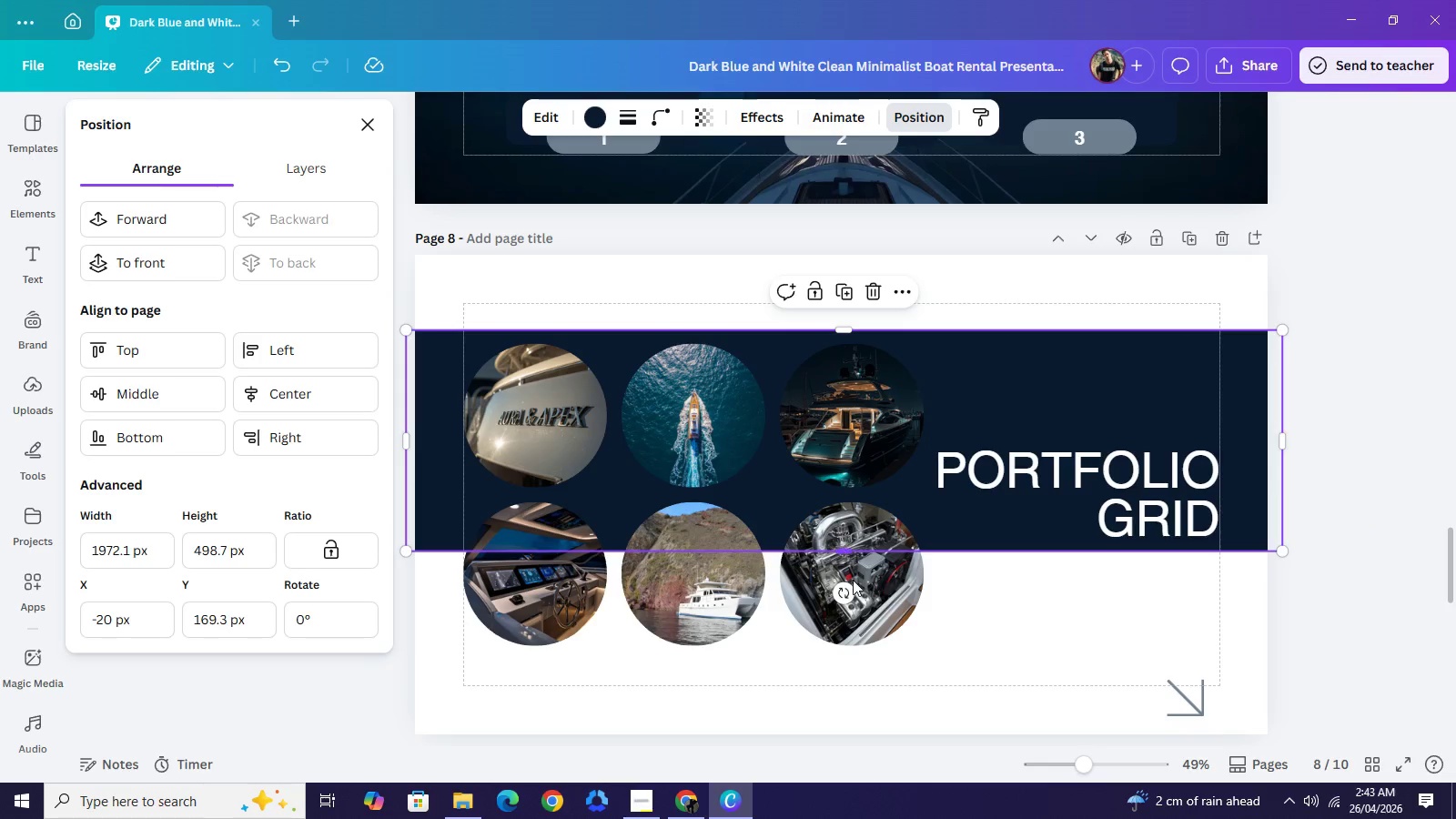 
left_click_drag(start_coordinate=[845, 553], to_coordinate=[865, 661])
 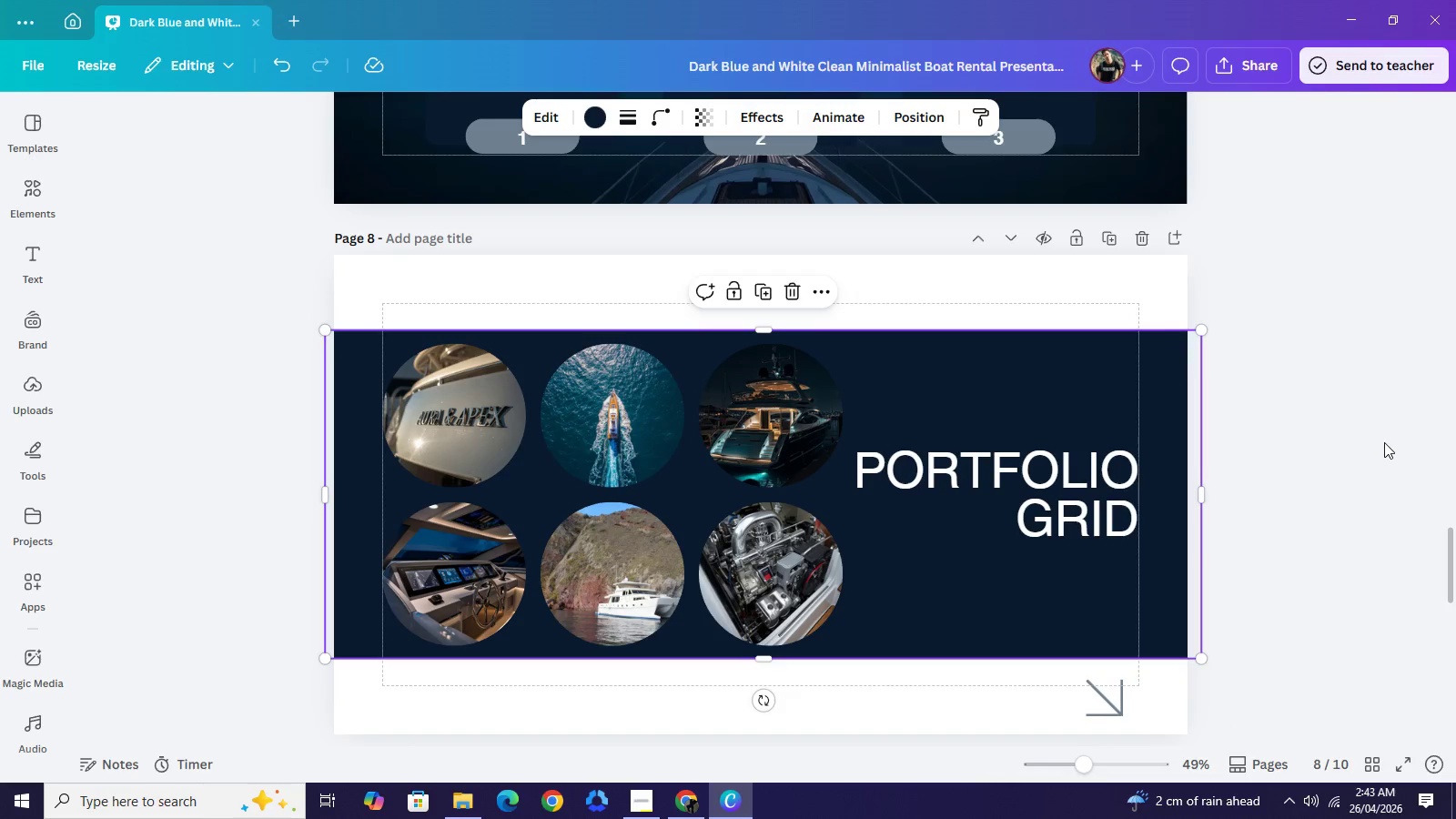 
left_click([1384, 442])
 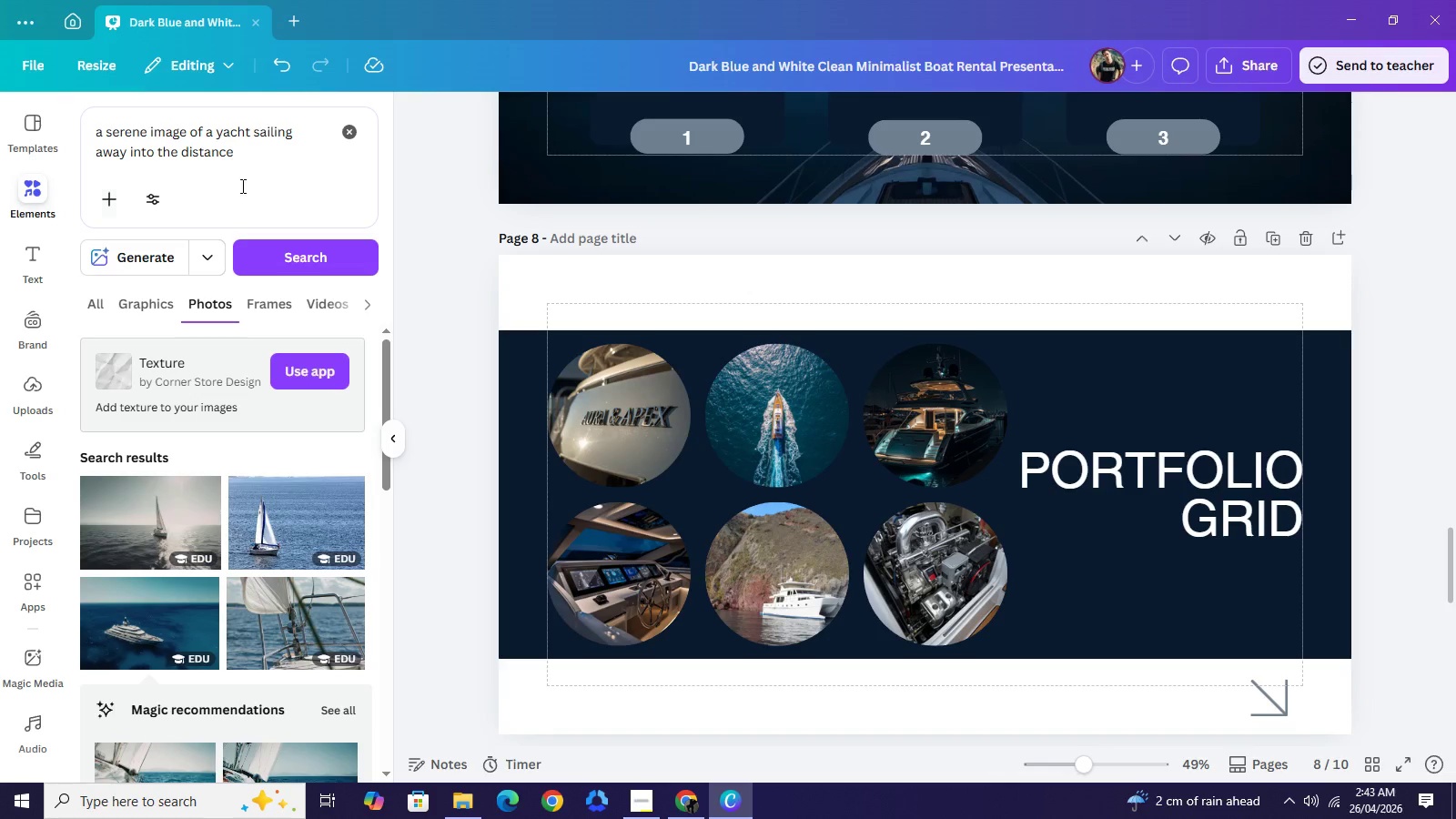 
wait(6.01)
 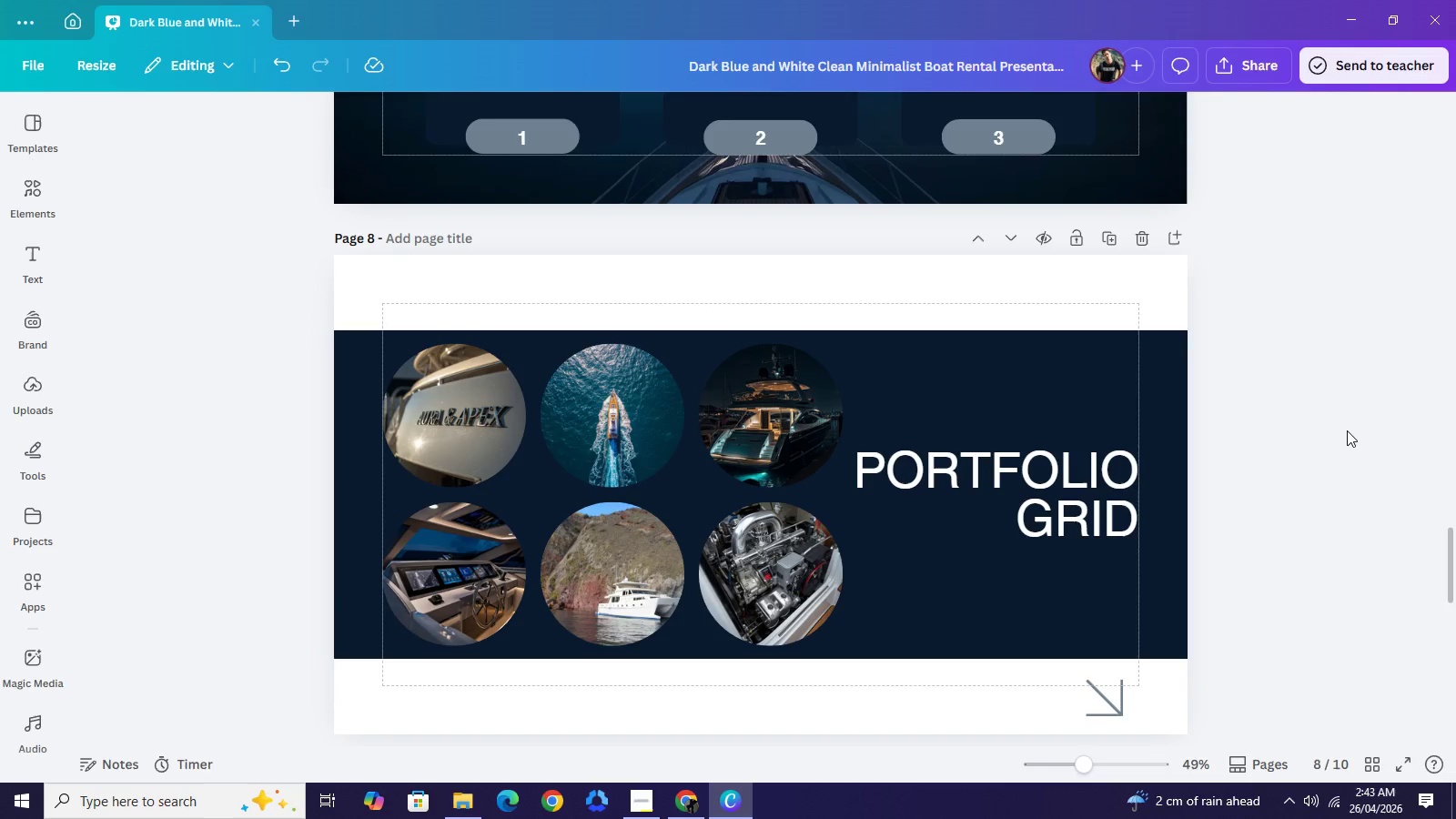 
left_click([225, 157])
 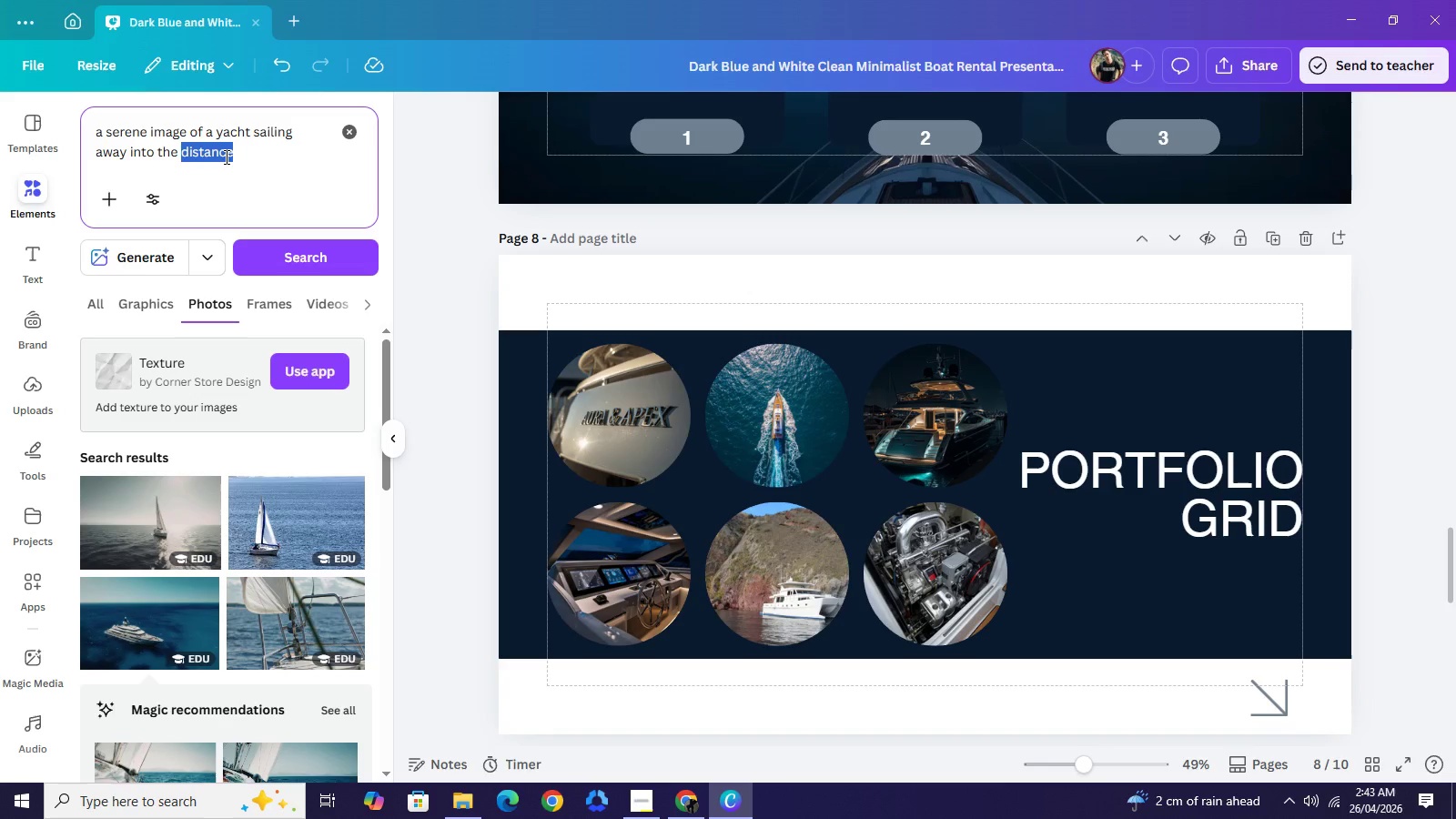 
double_click([225, 157])
 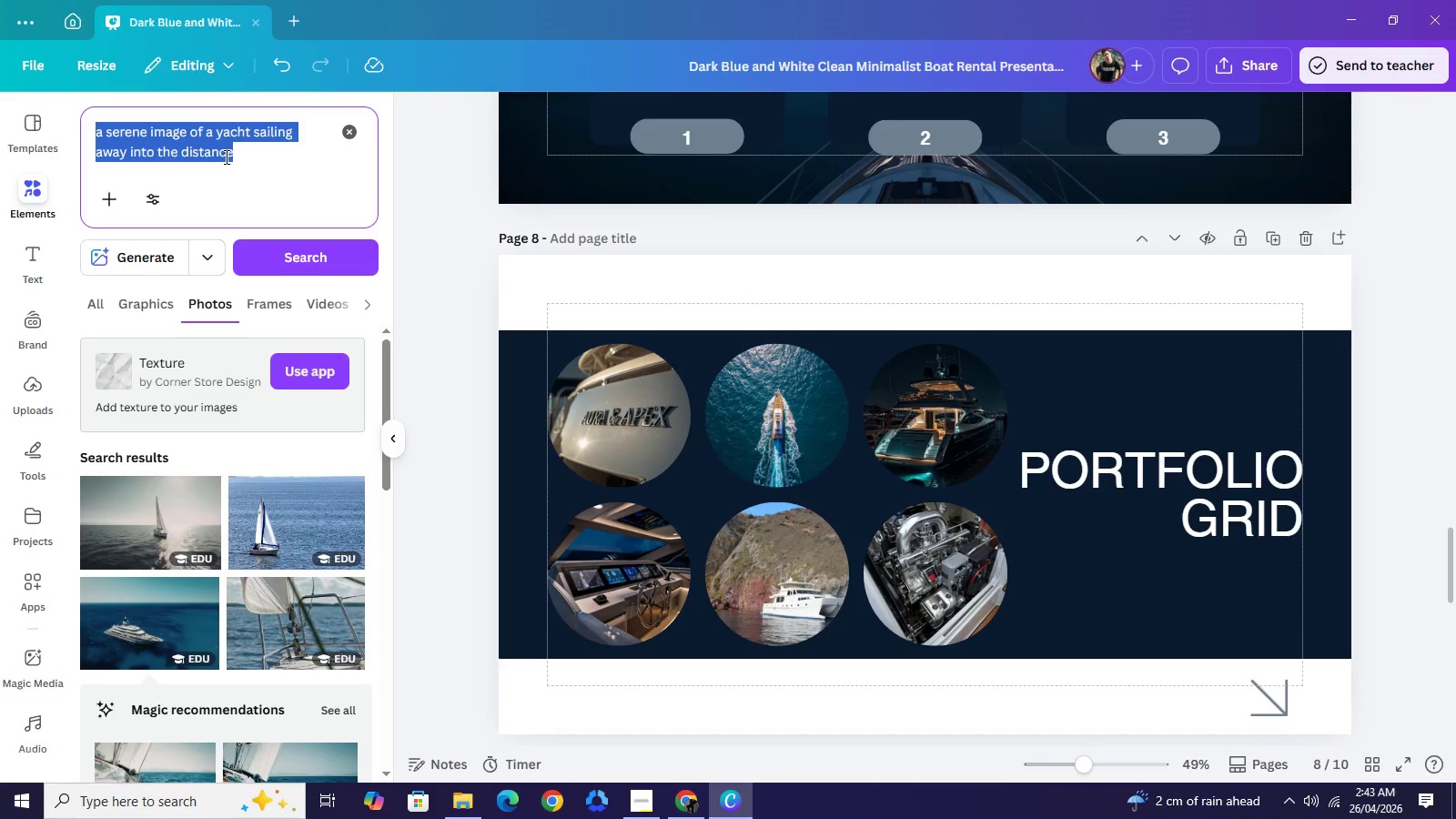 
triple_click([225, 157])
 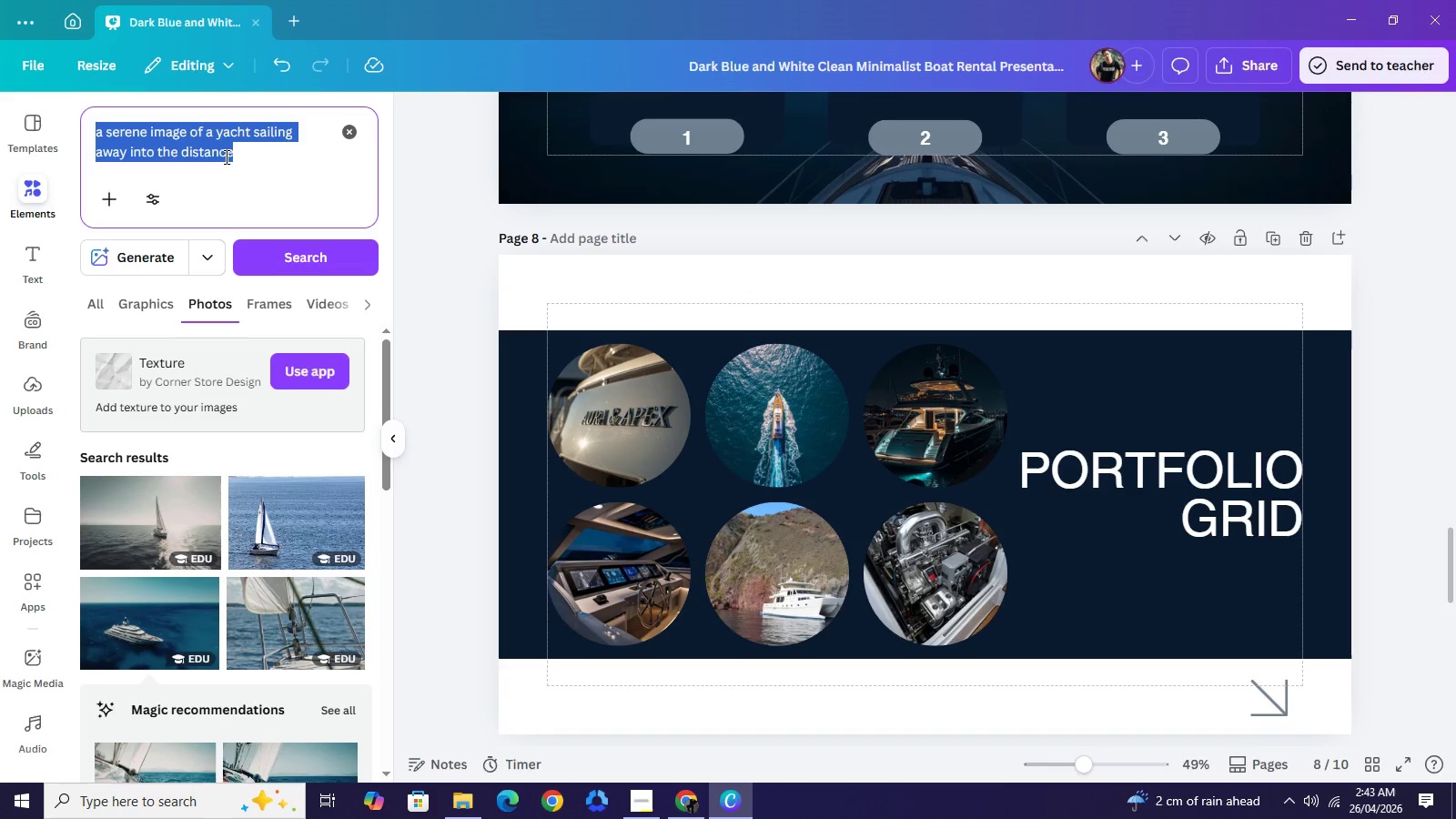 
type(sea horizn)
key(Backspace)
type(om)
 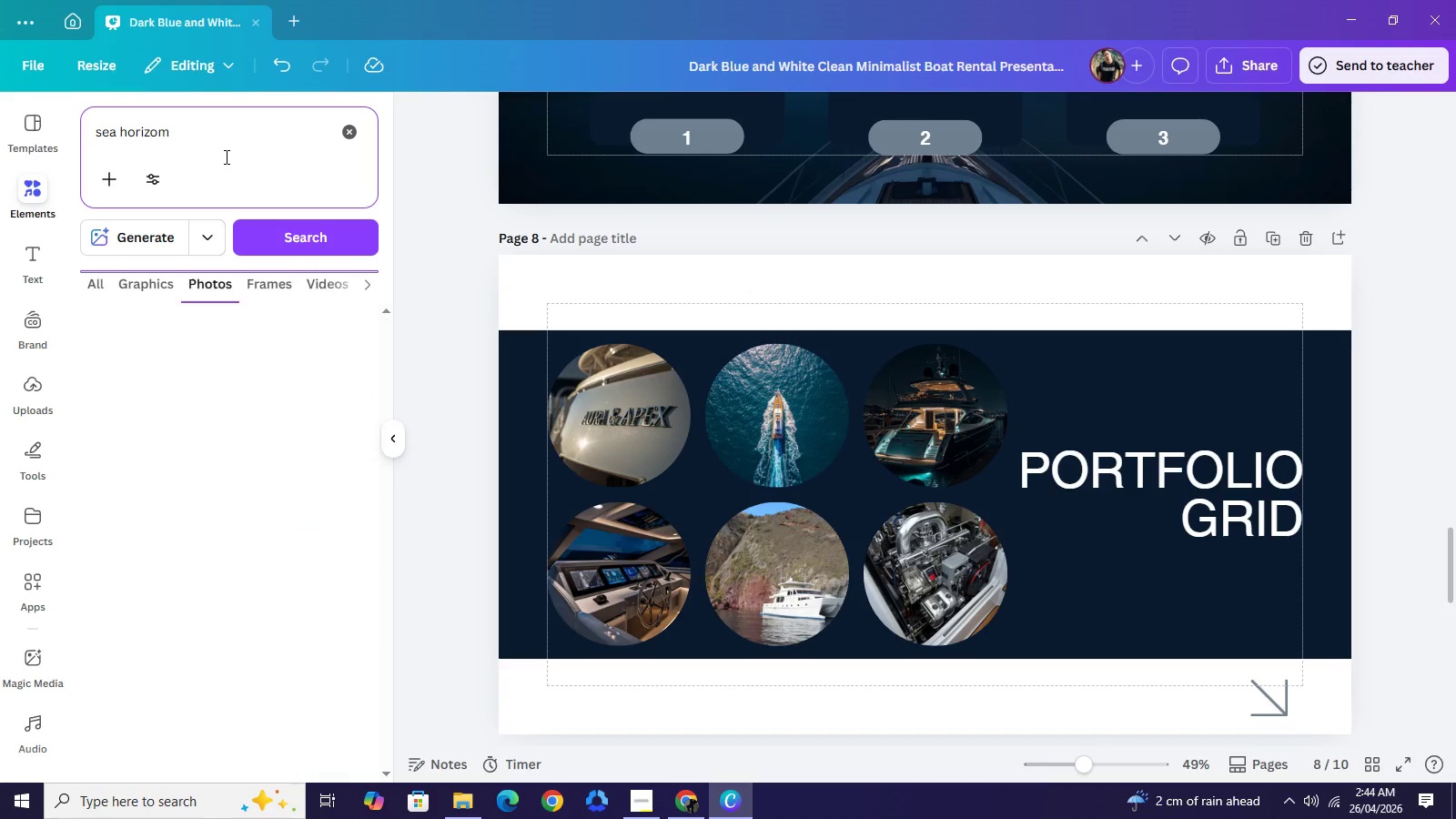 
key(Enter)
 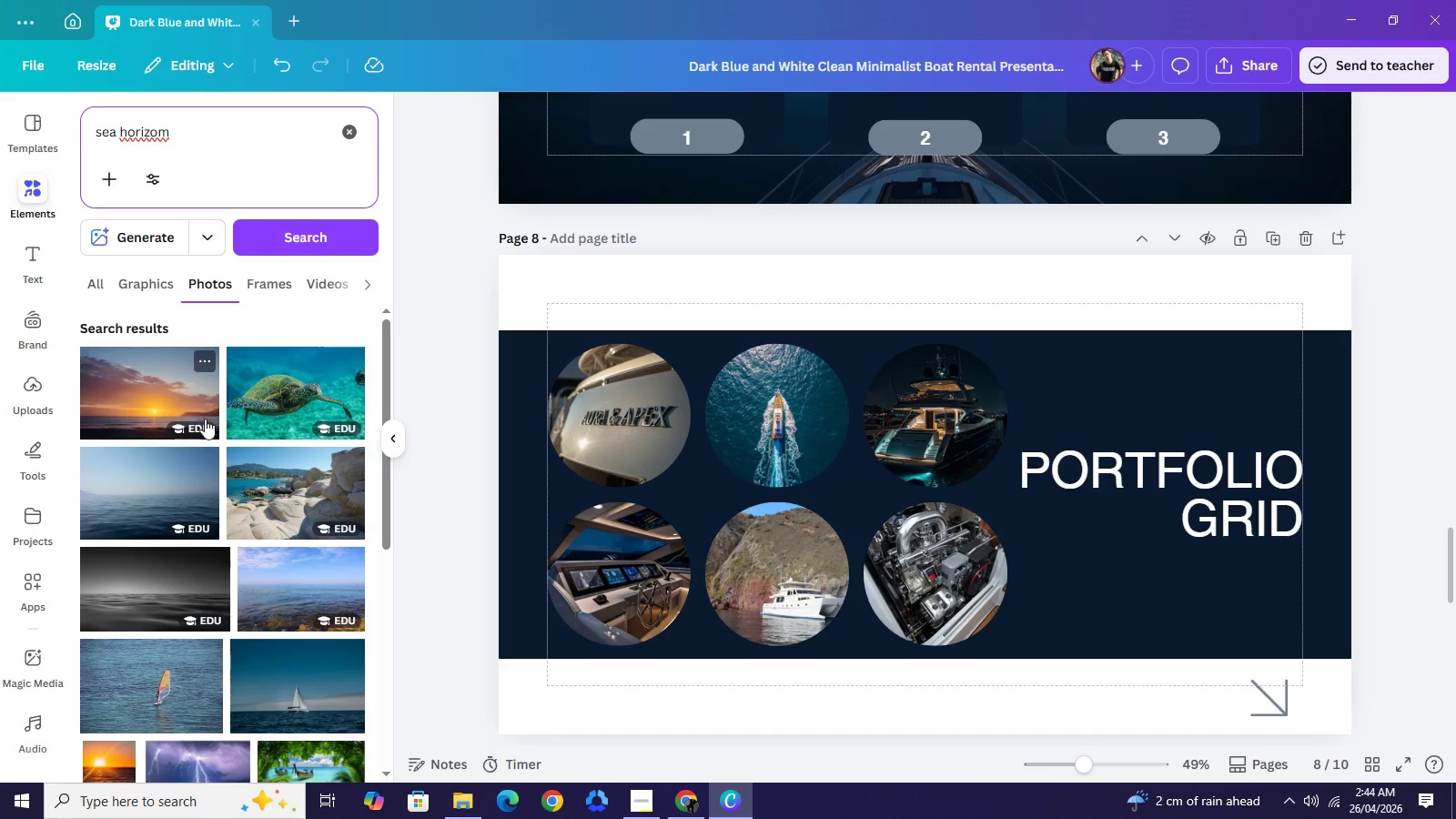 
scroll: coordinate [264, 508], scroll_direction: down, amount: 7.0
 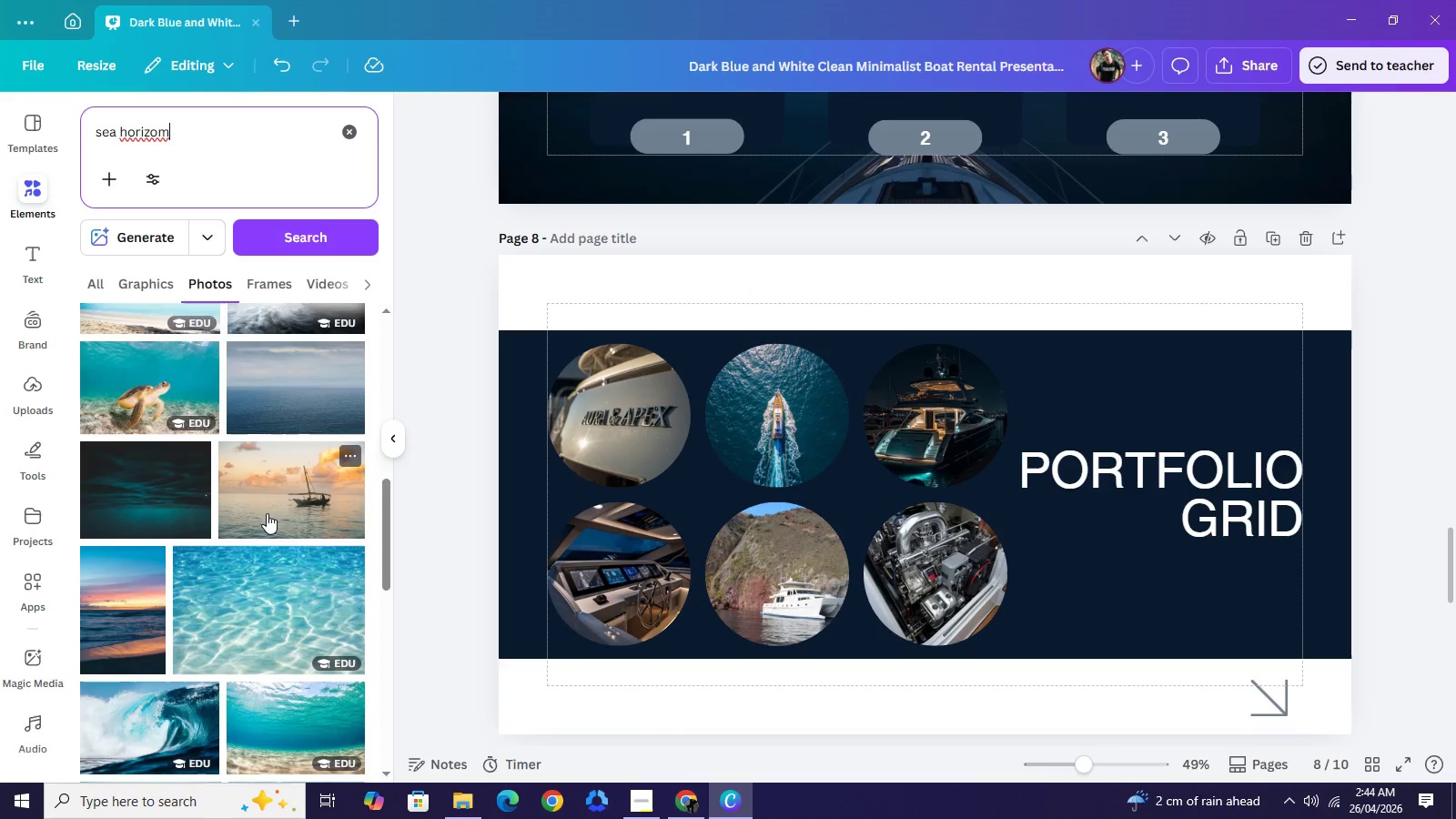 
scroll: coordinate [266, 511], scroll_direction: down, amount: 7.0
 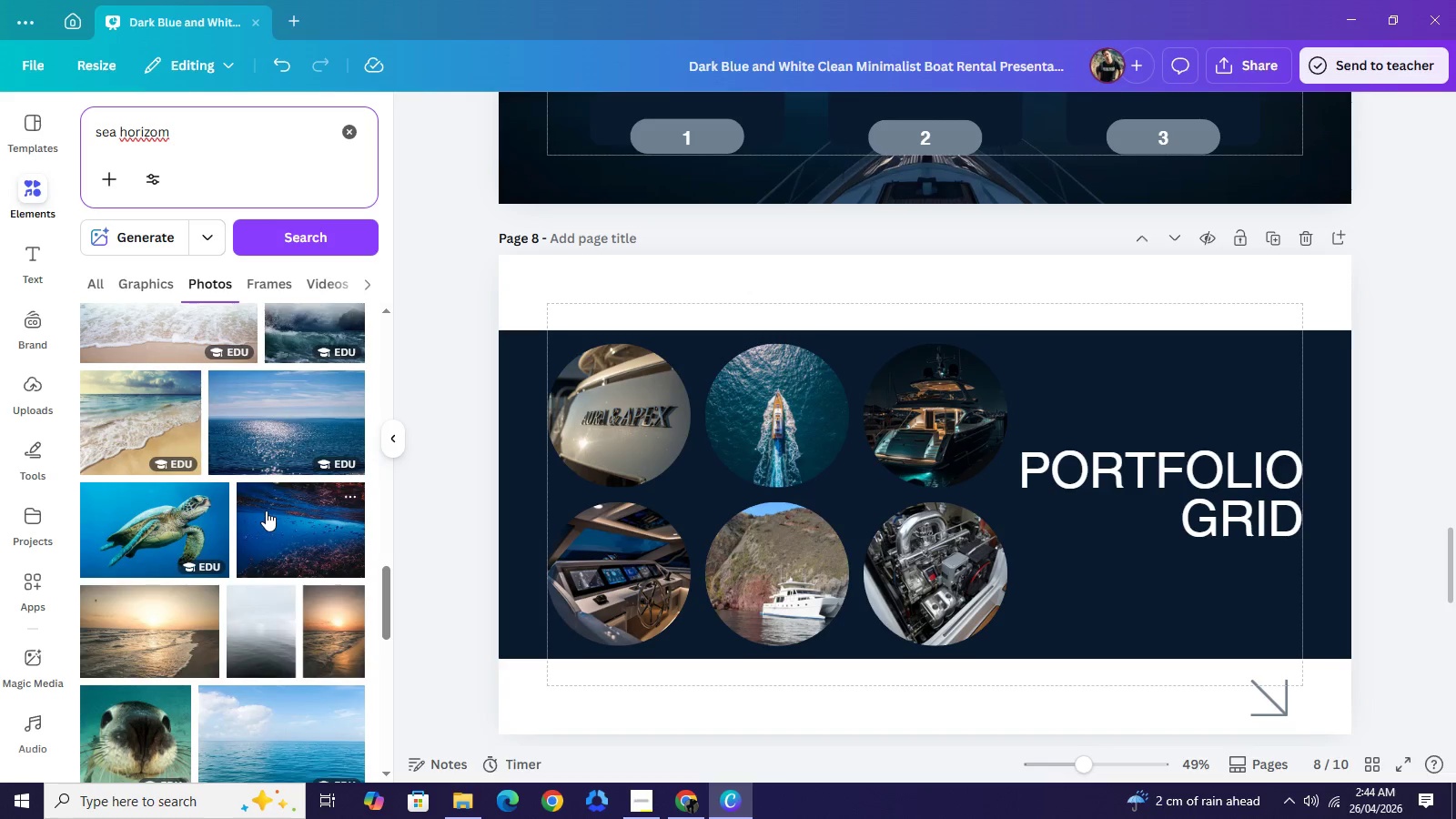 
scroll: coordinate [266, 511], scroll_direction: down, amount: 1.0
 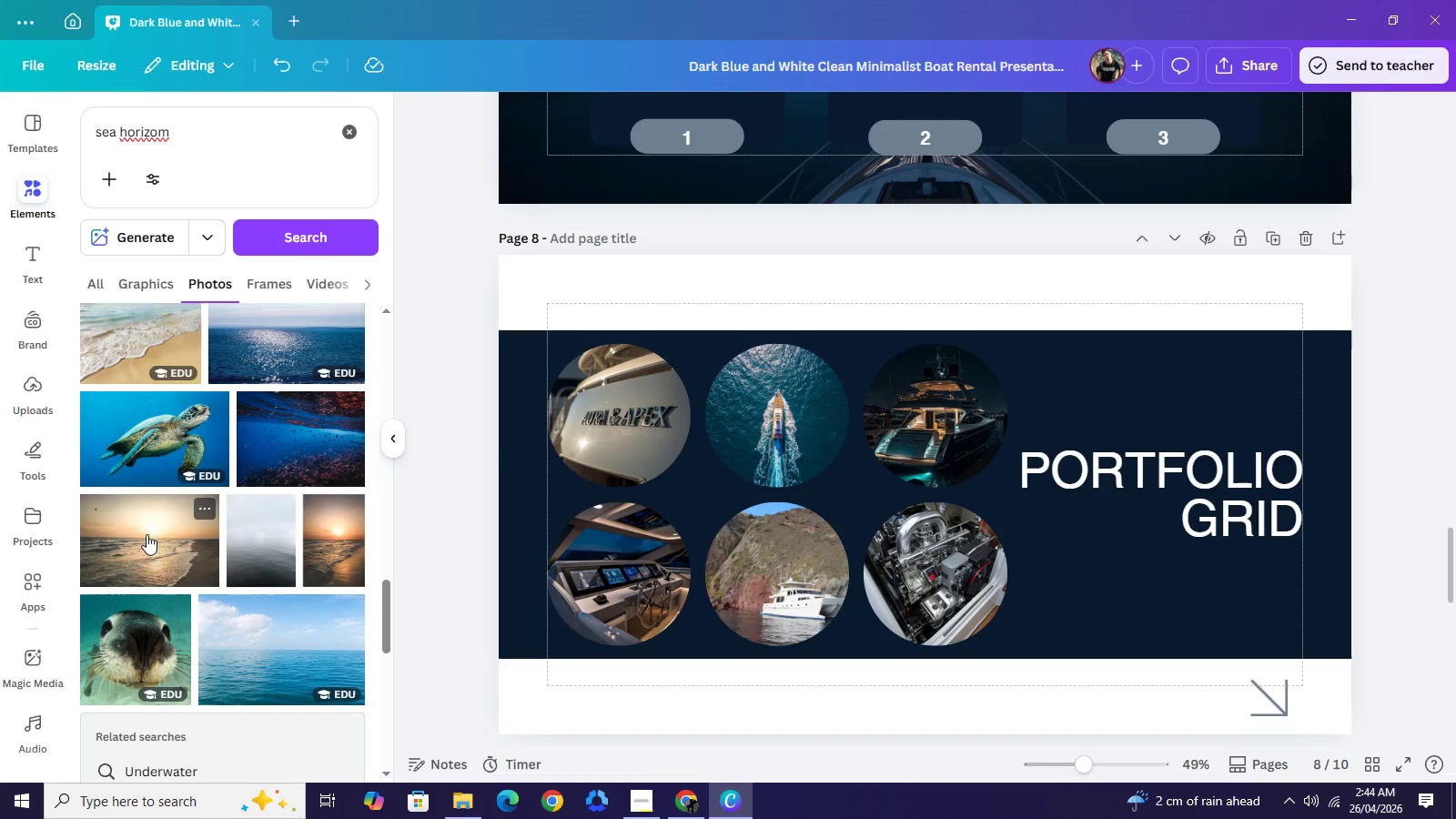 
left_click([147, 534])
 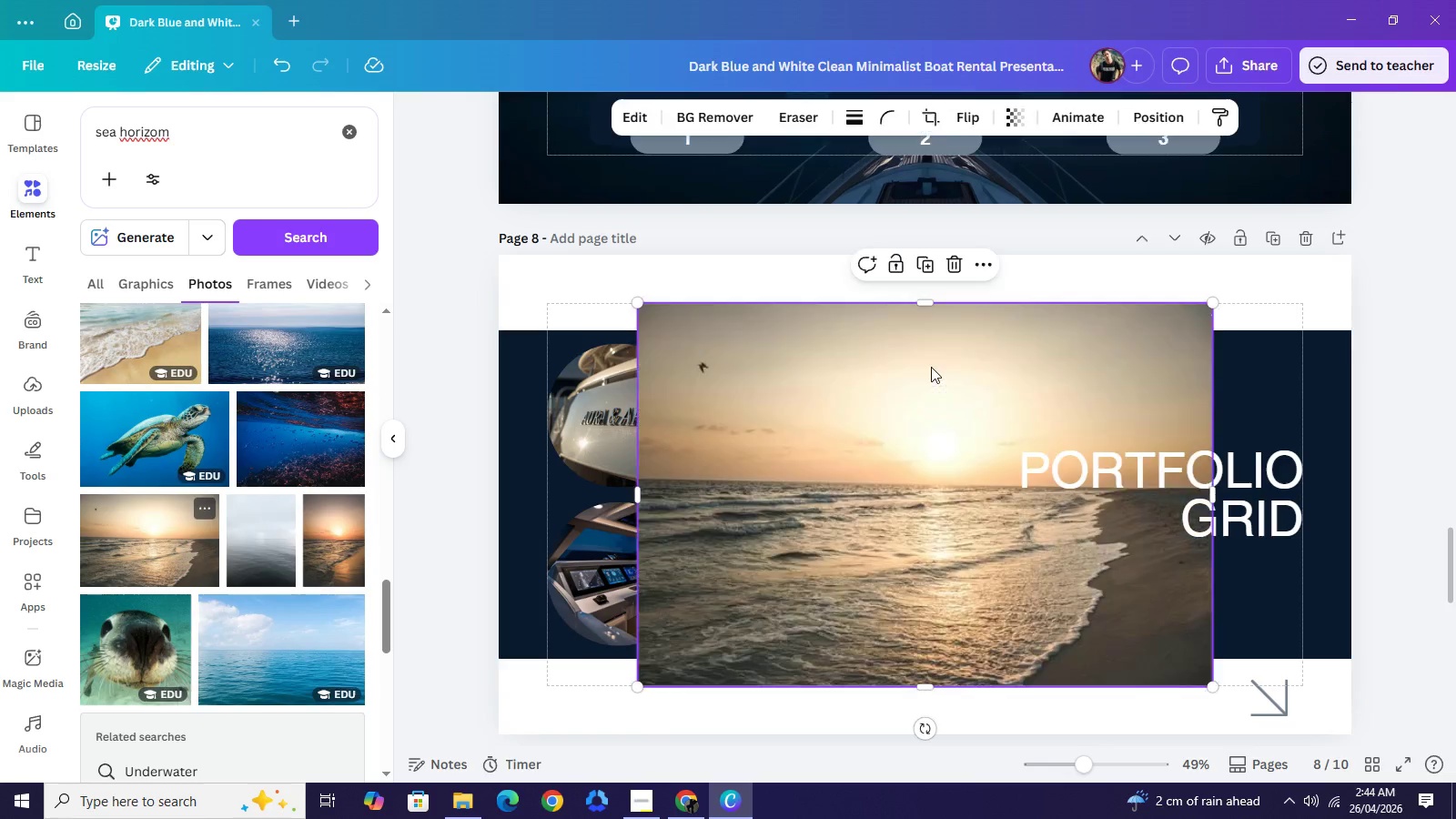 
mouse_move([904, 354])
 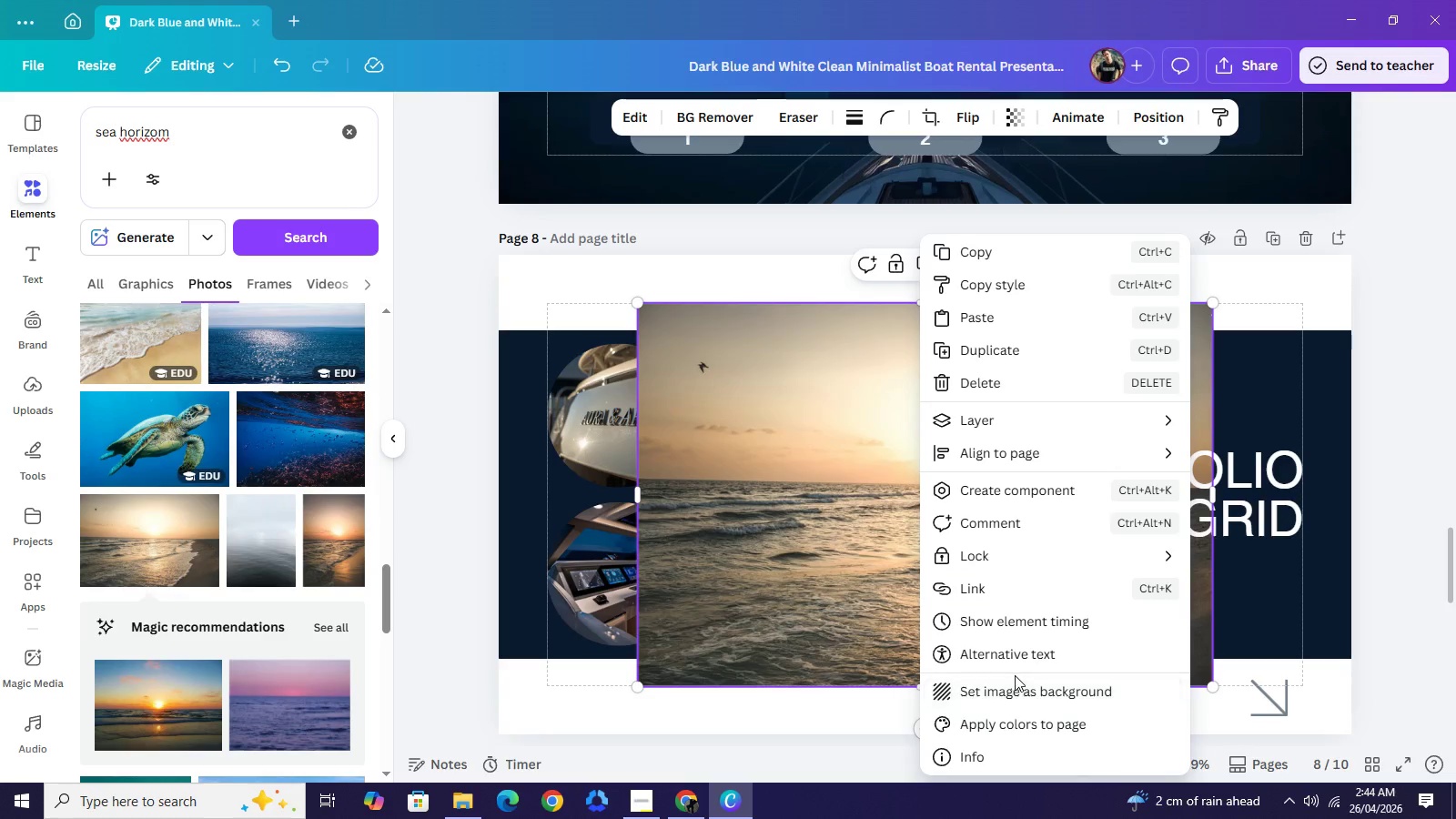 
left_click([1012, 683])
 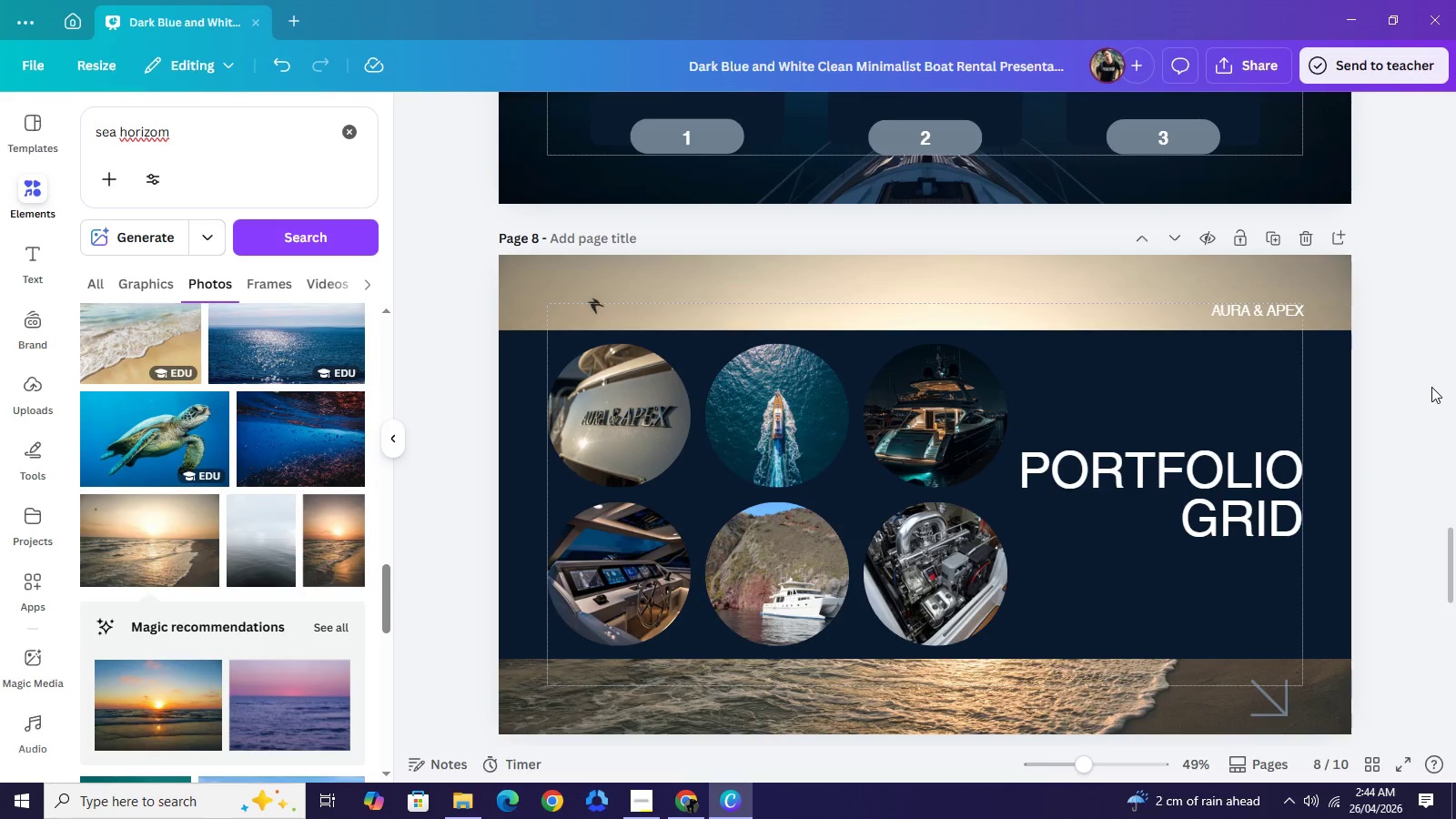 
wait(8.0)
 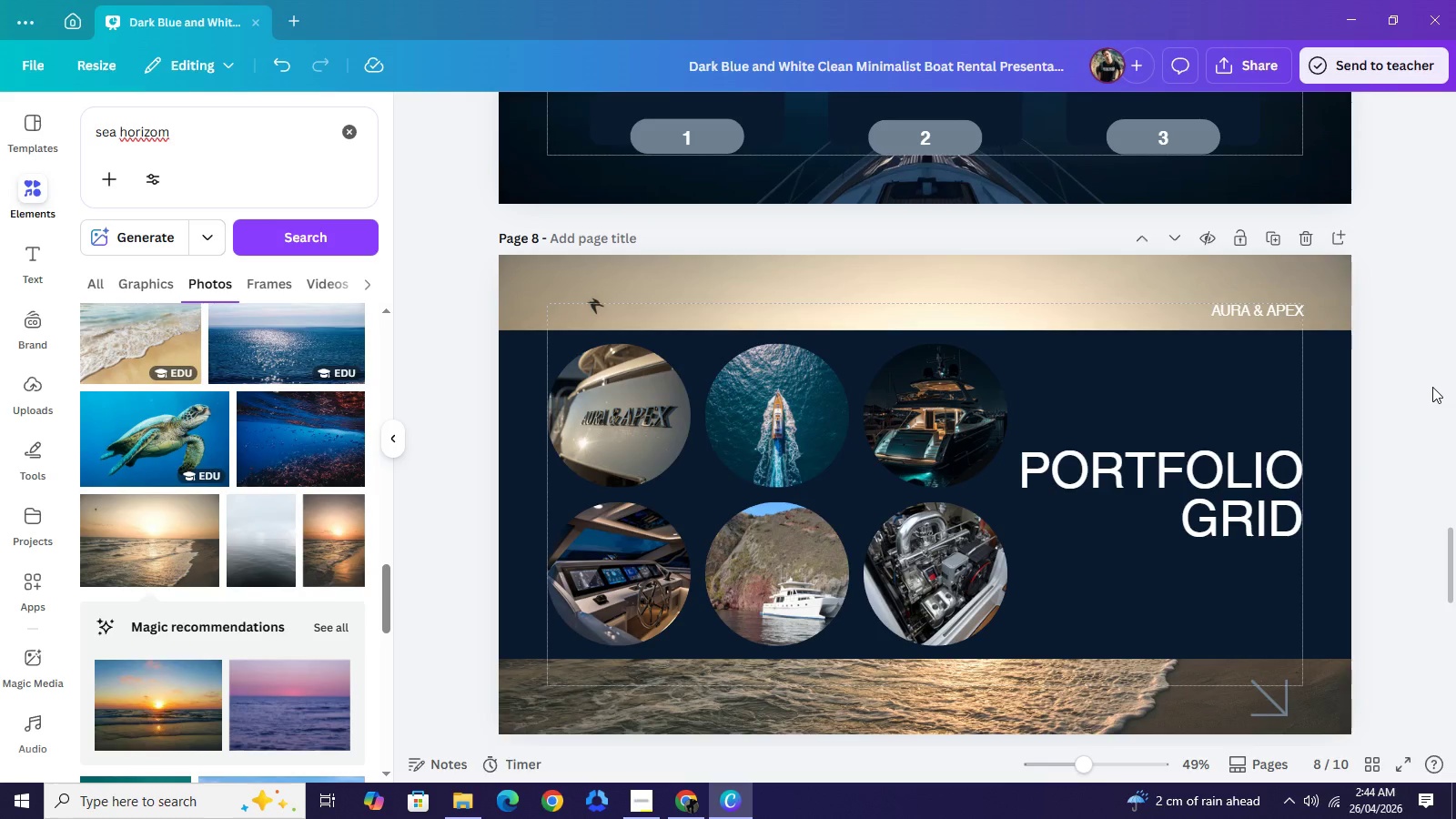 
left_click([1431, 387])
 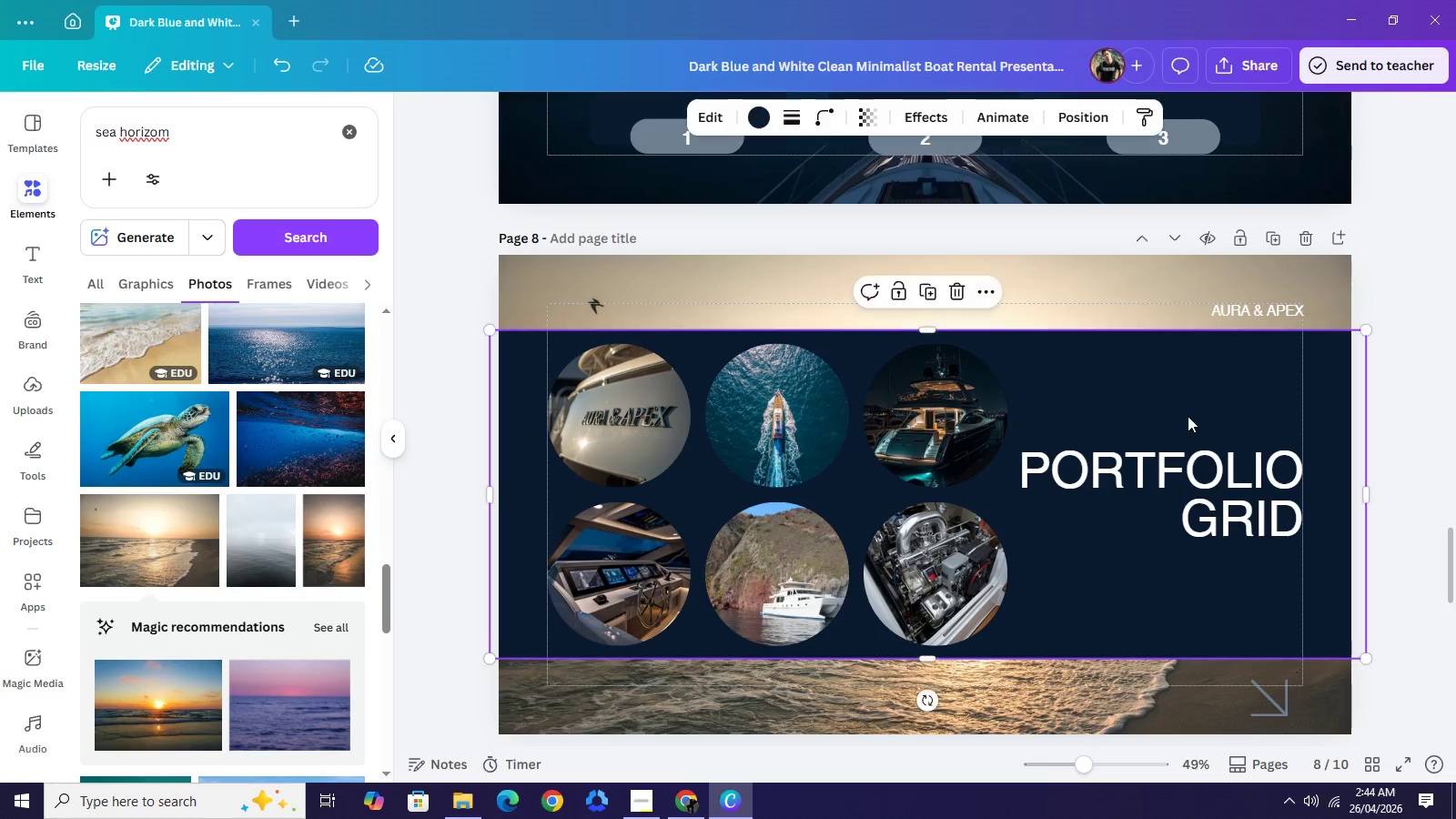 
left_click([1289, 383])
 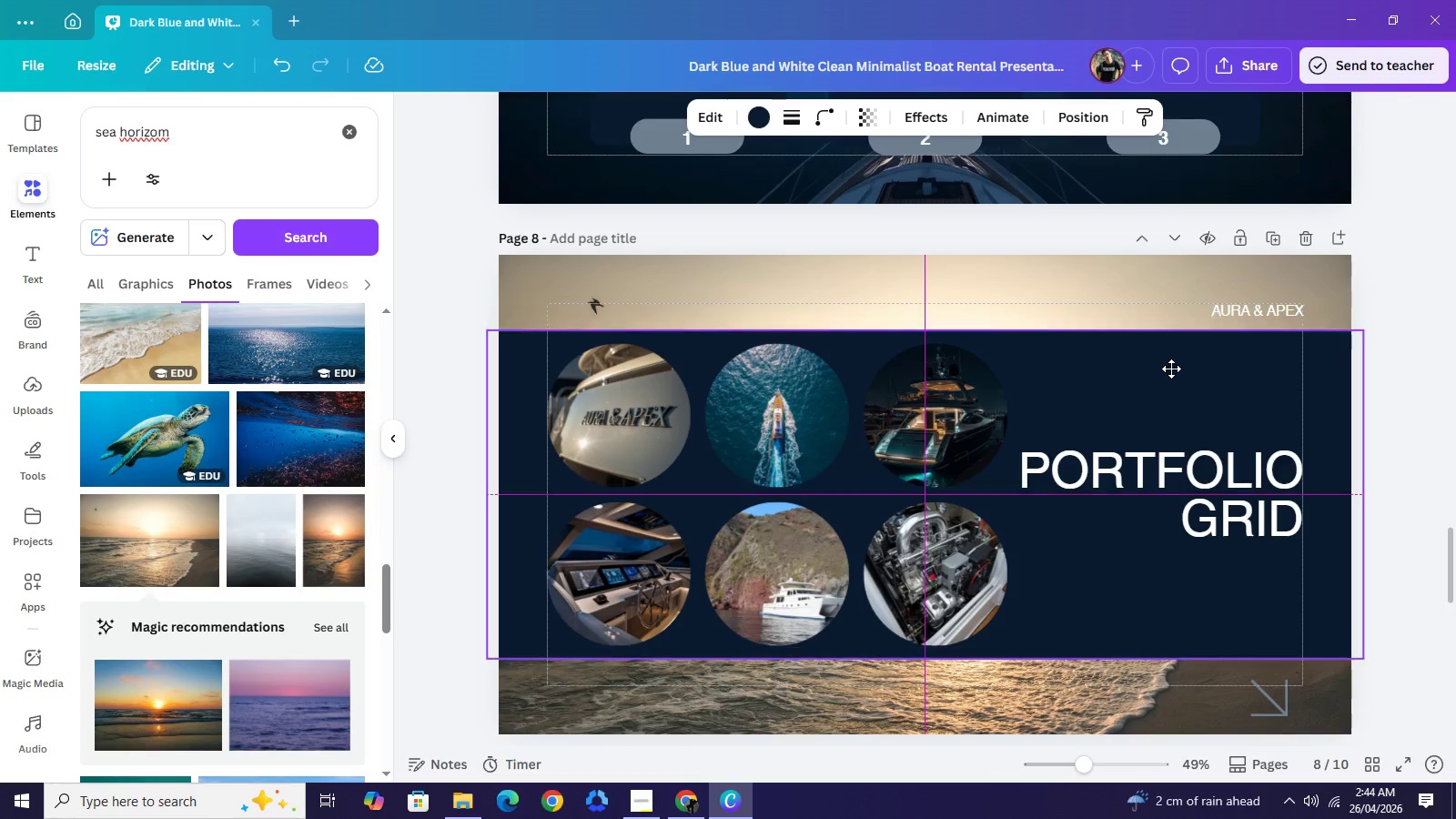 
wait(8.45)
 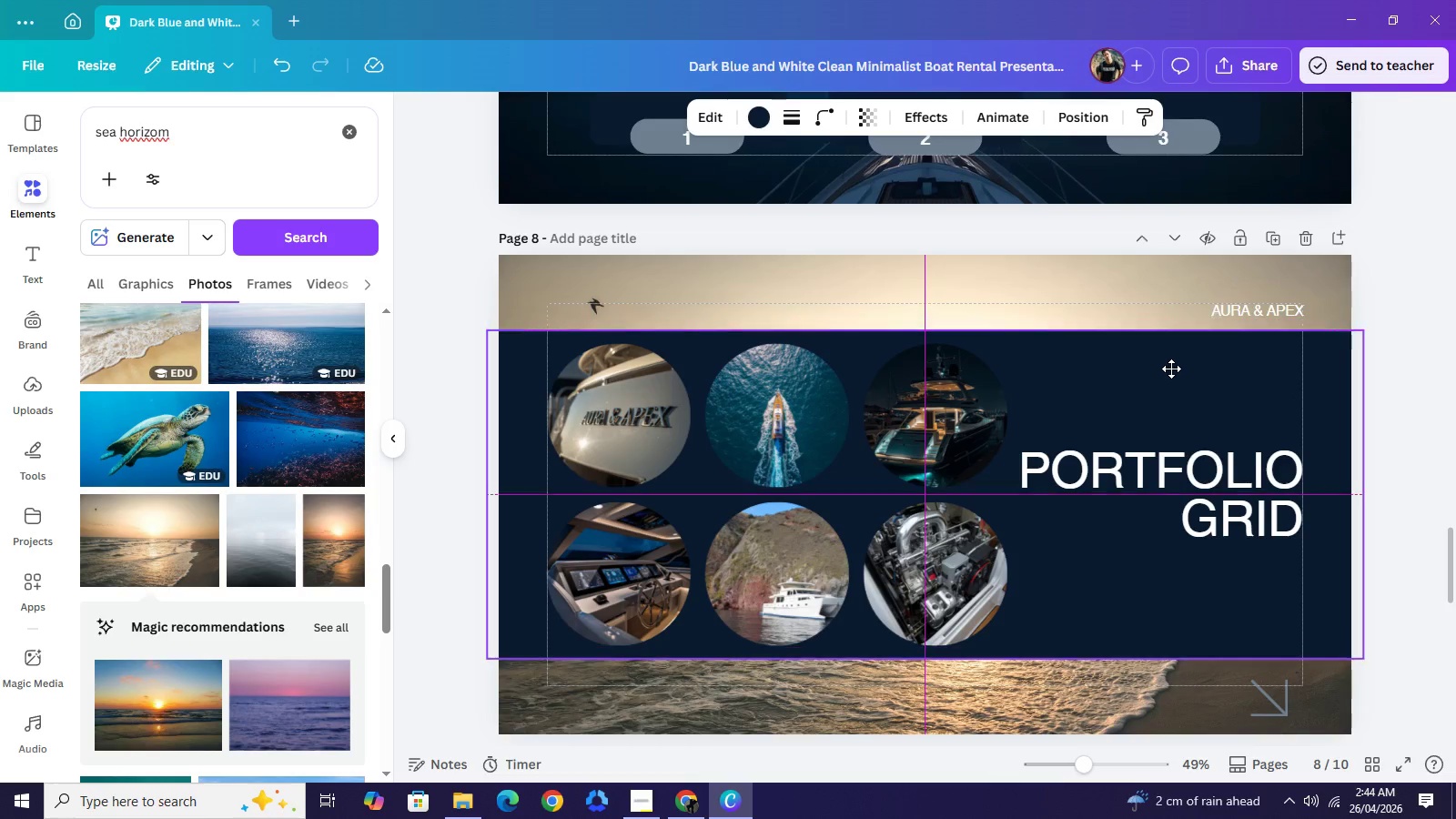 
scroll: coordinate [1419, 359], scroll_direction: down, amount: 6.0